 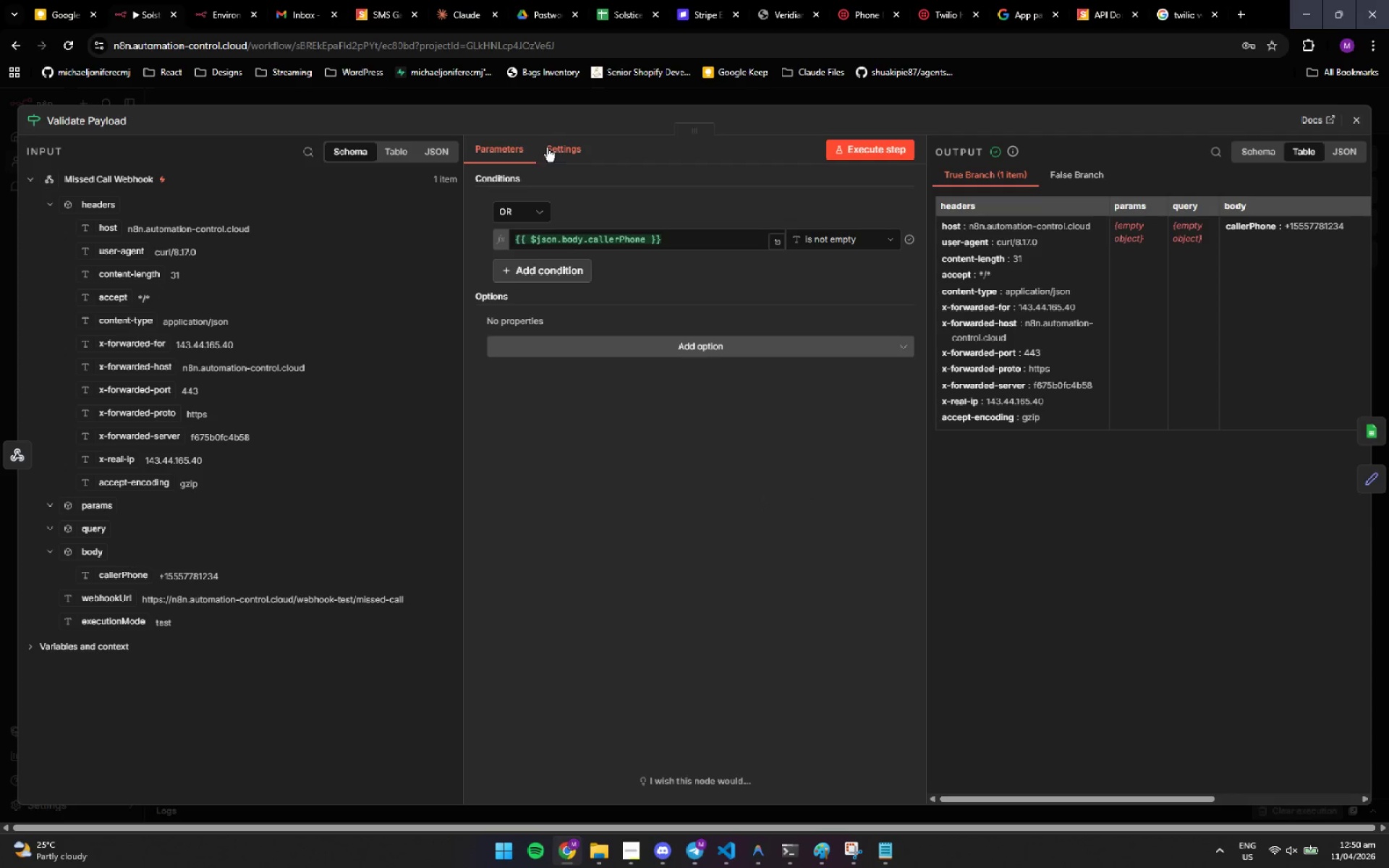 
left_click([542, 23])
 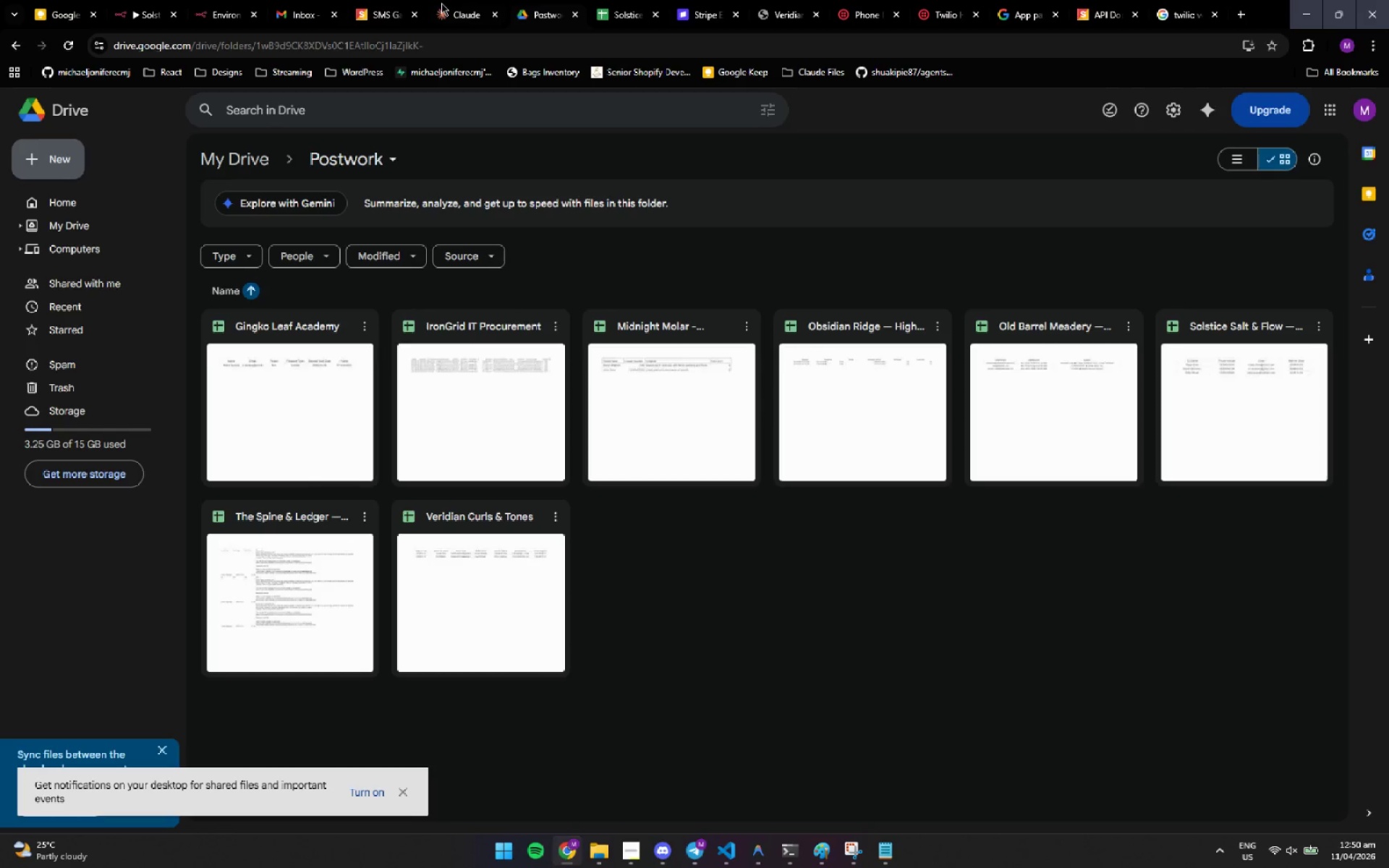 
left_click([460, 13])
 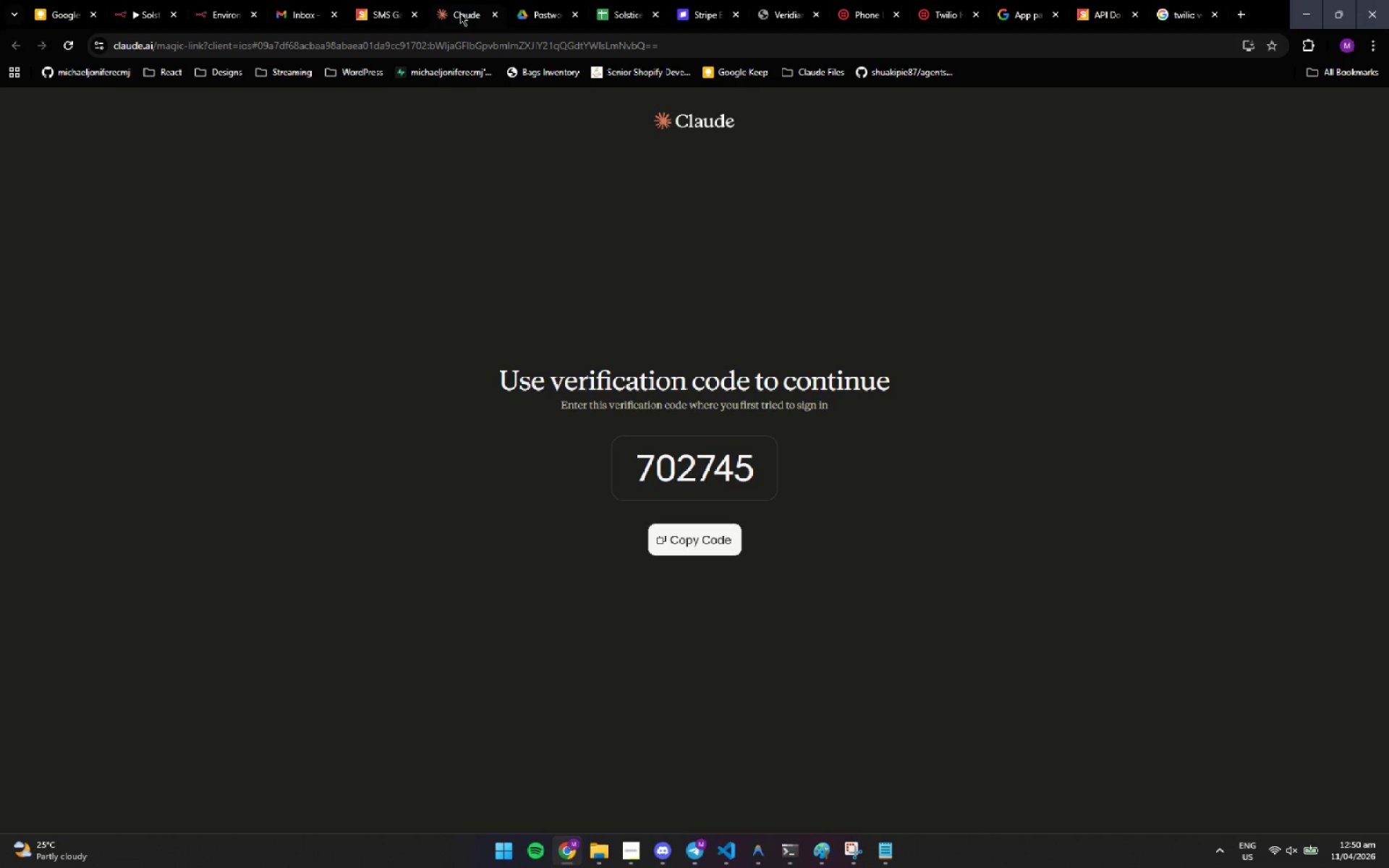 
key(ArrowDown)
 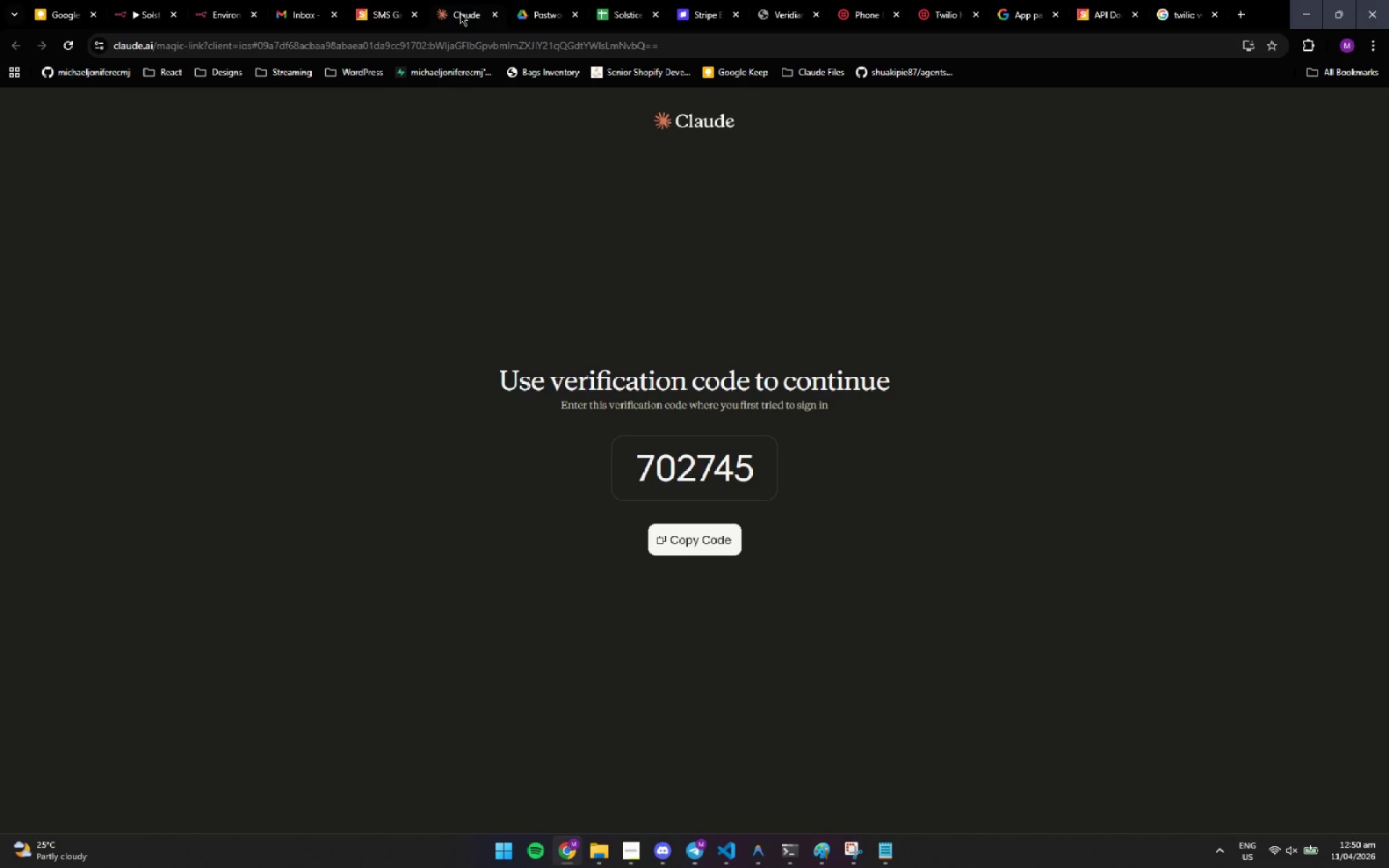 
key(ArrowDown)
 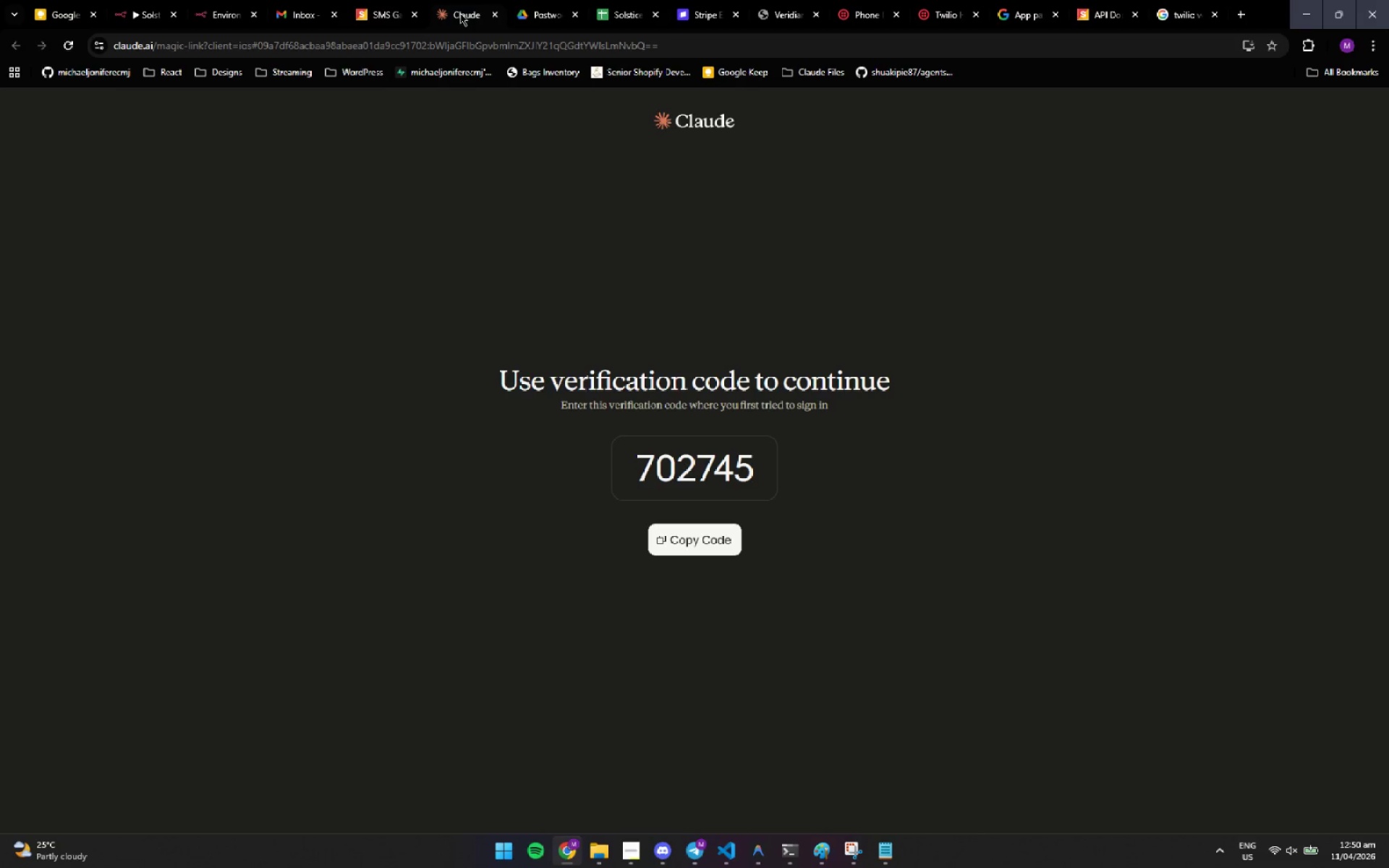 
key(ArrowDown)
 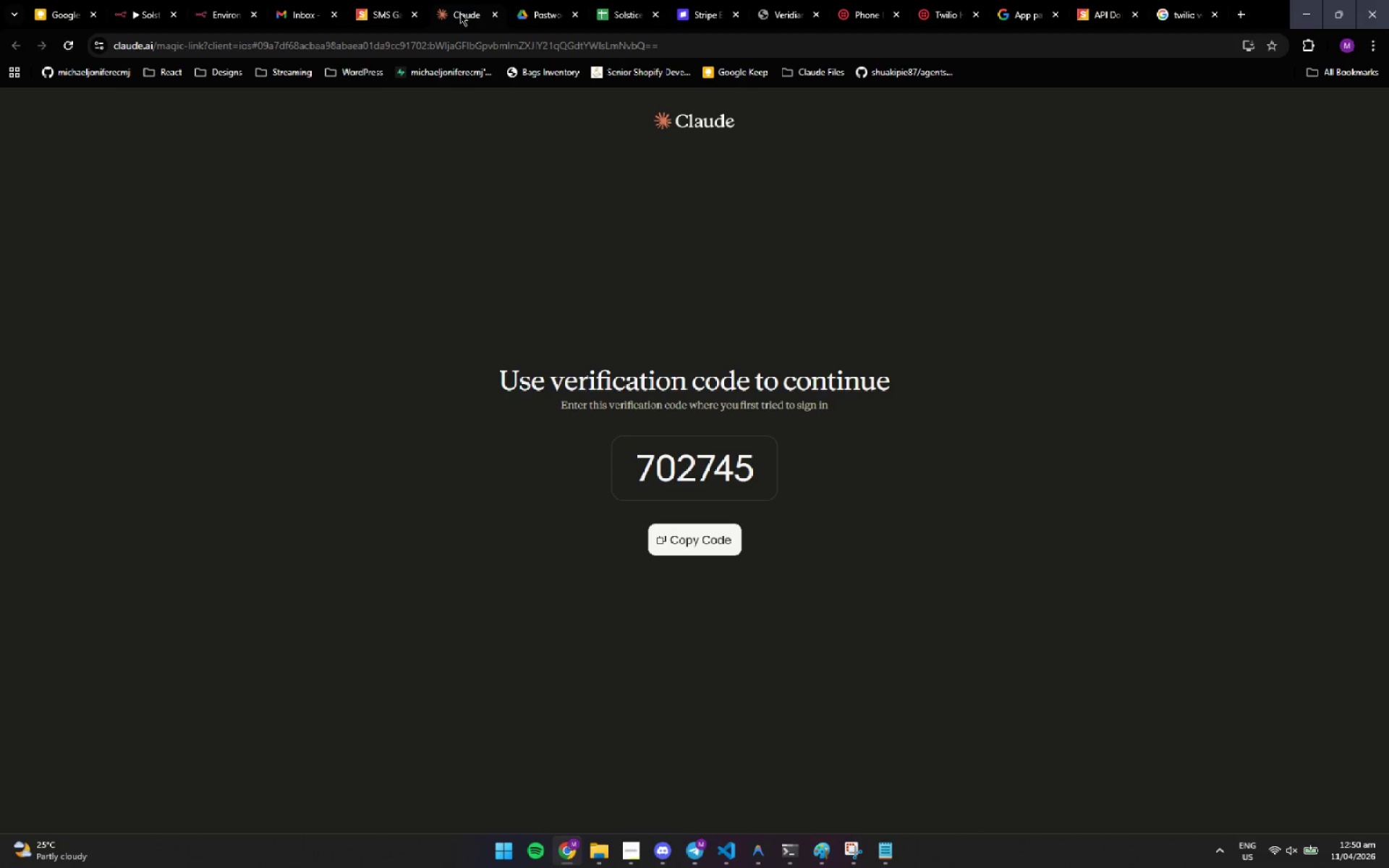 
key(ArrowDown)
 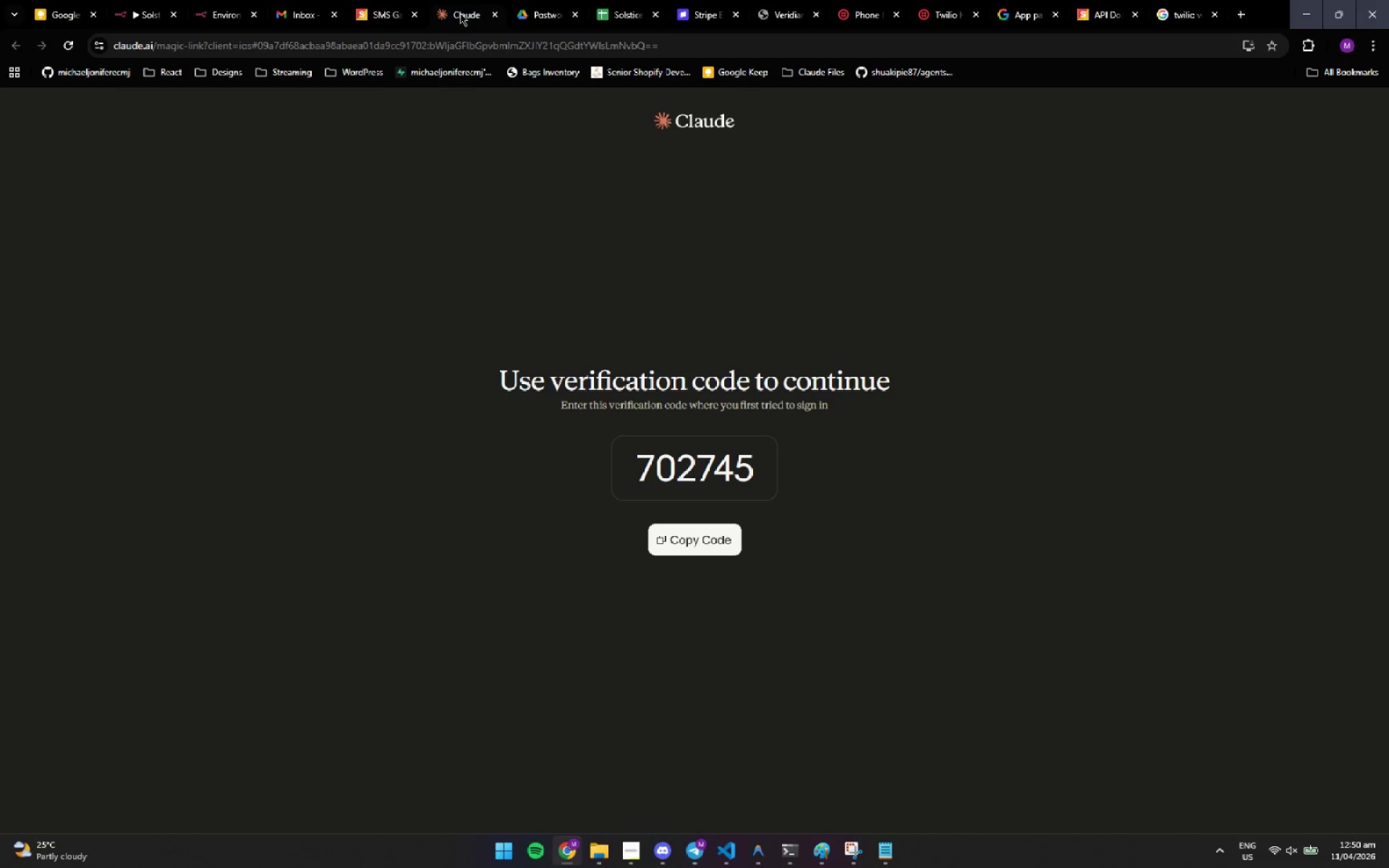 
key(ArrowDown)
 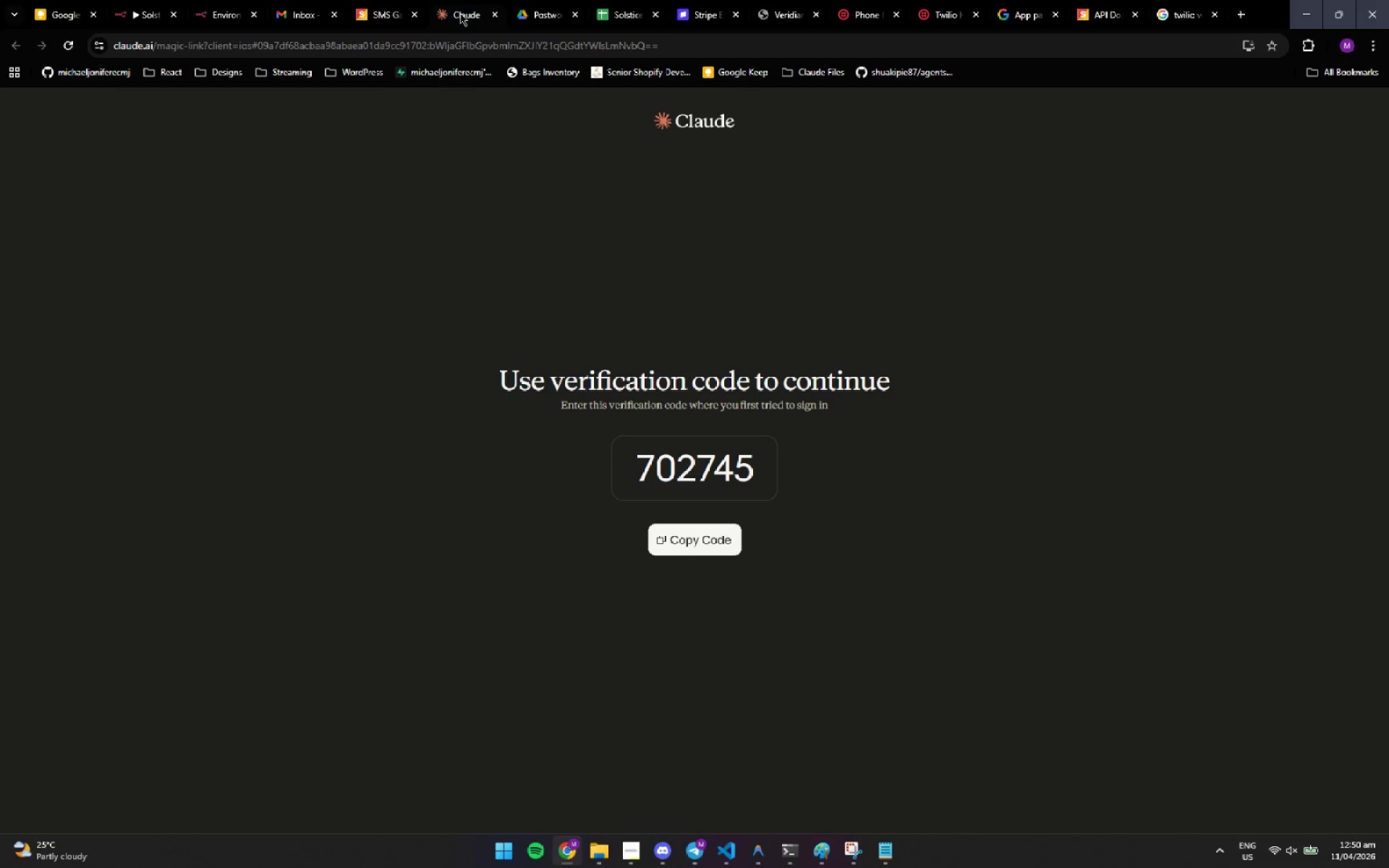 
key(ArrowDown)
 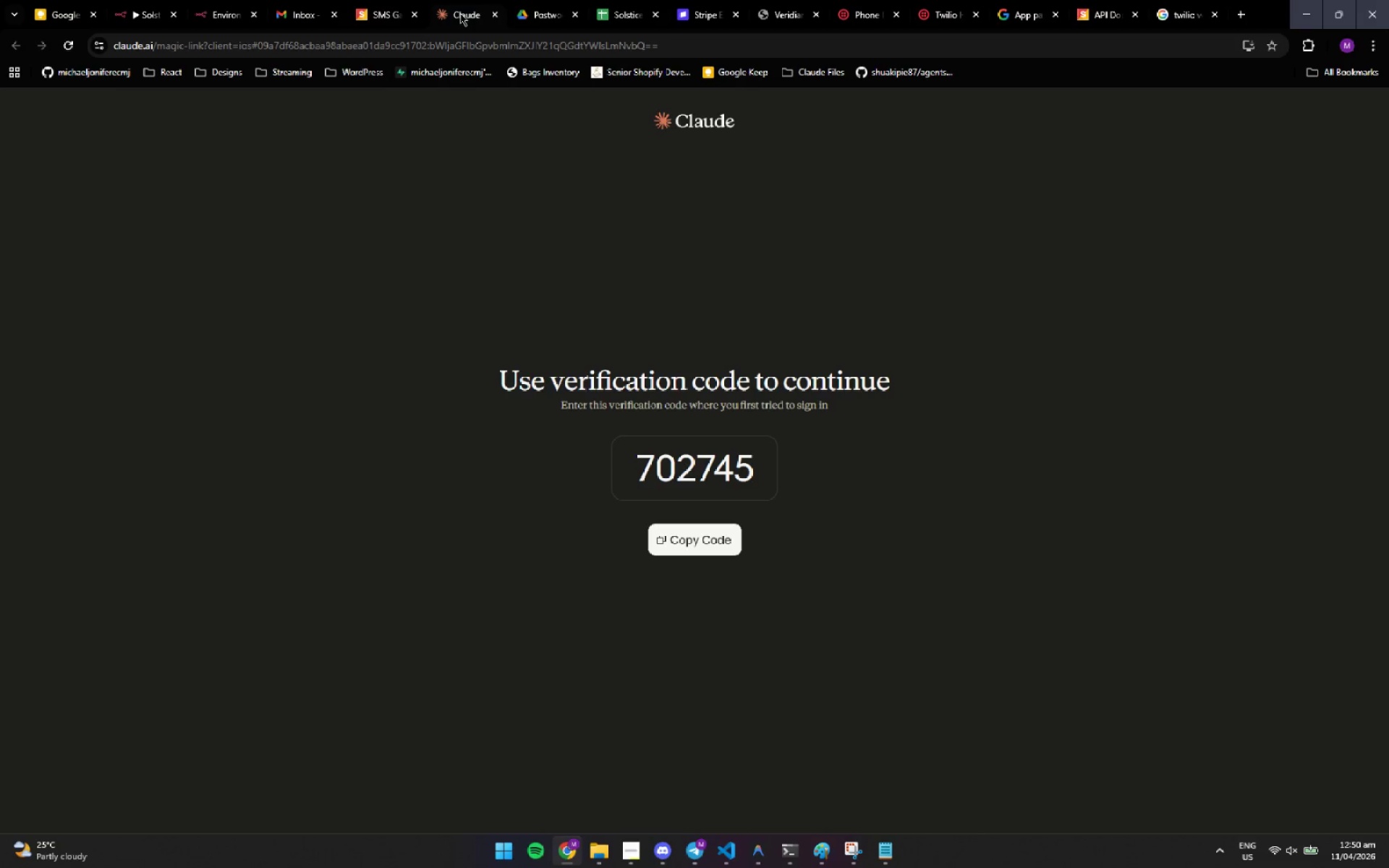 
key(ArrowDown)
 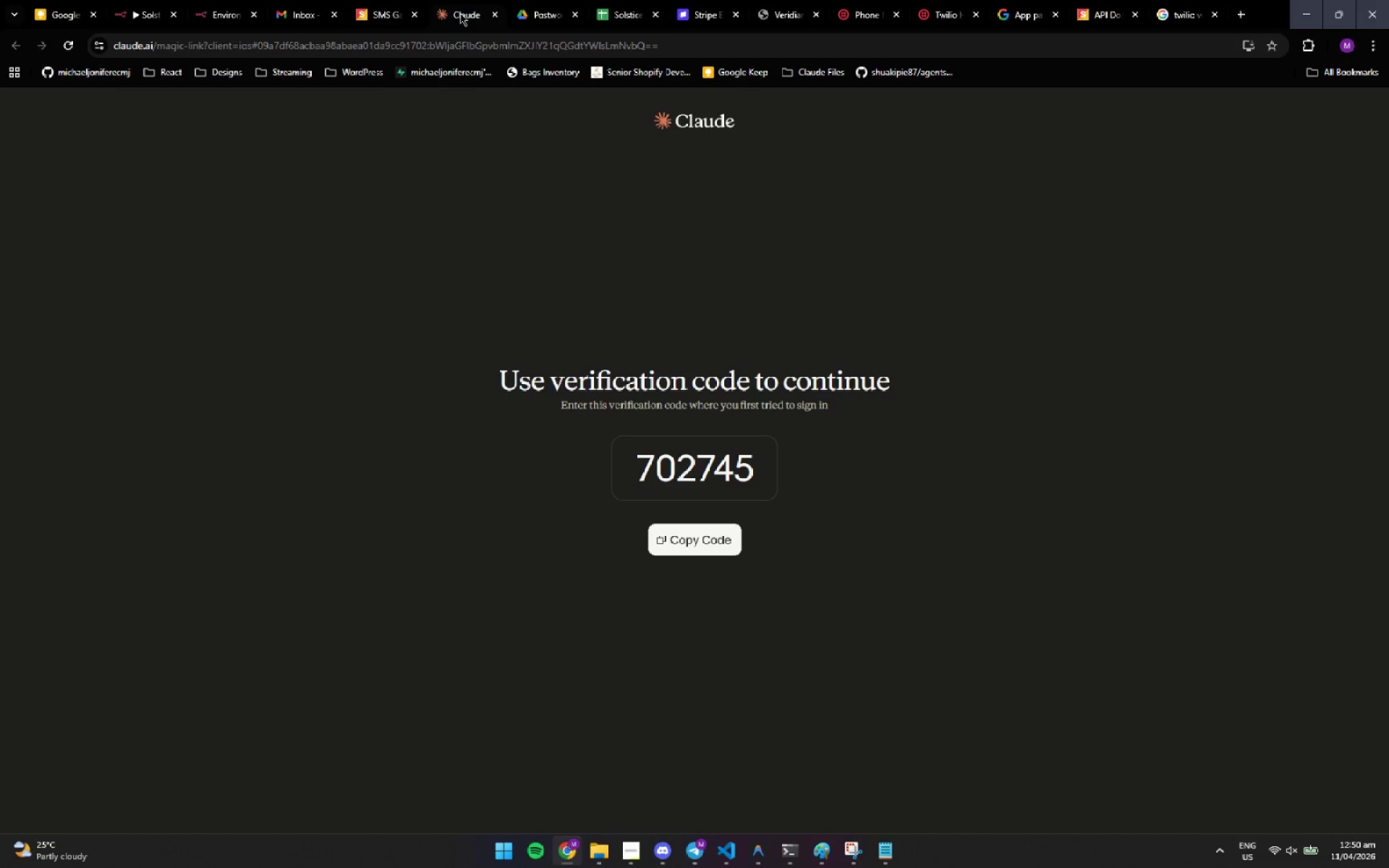 
key(ArrowDown)
 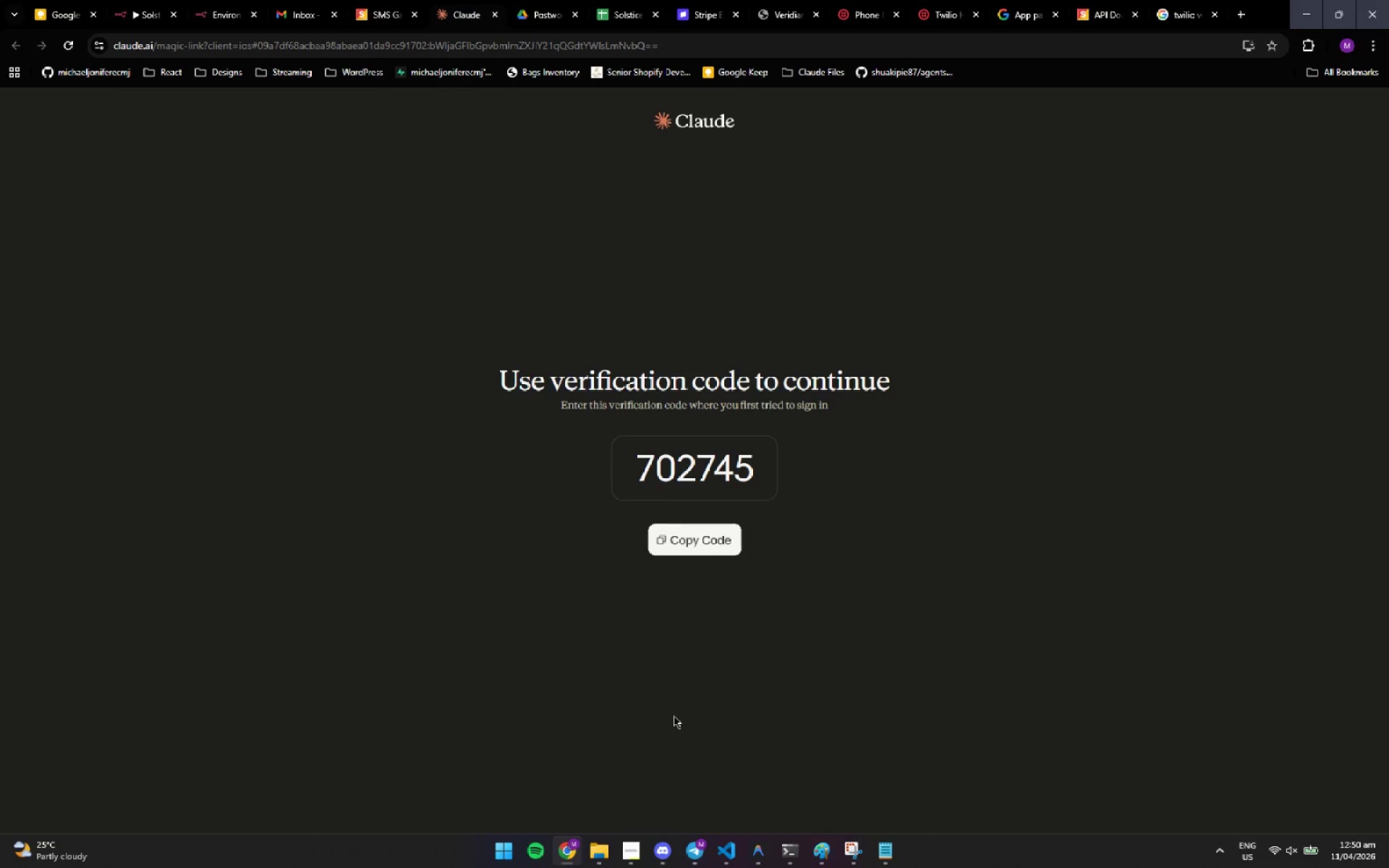 
left_click([720, 833])
 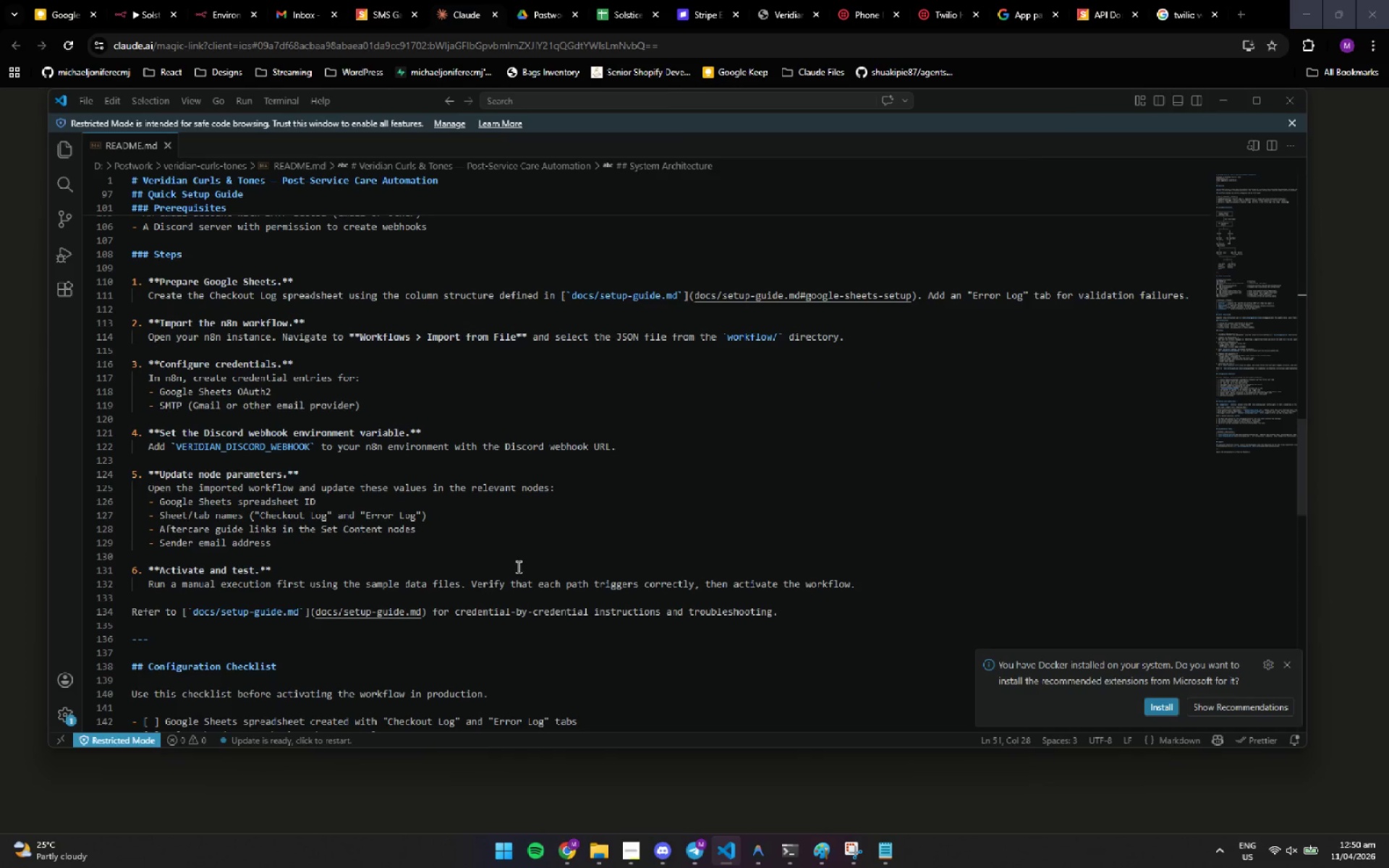 
scroll: coordinate [477, 467], scroll_direction: up, amount: 2.0
 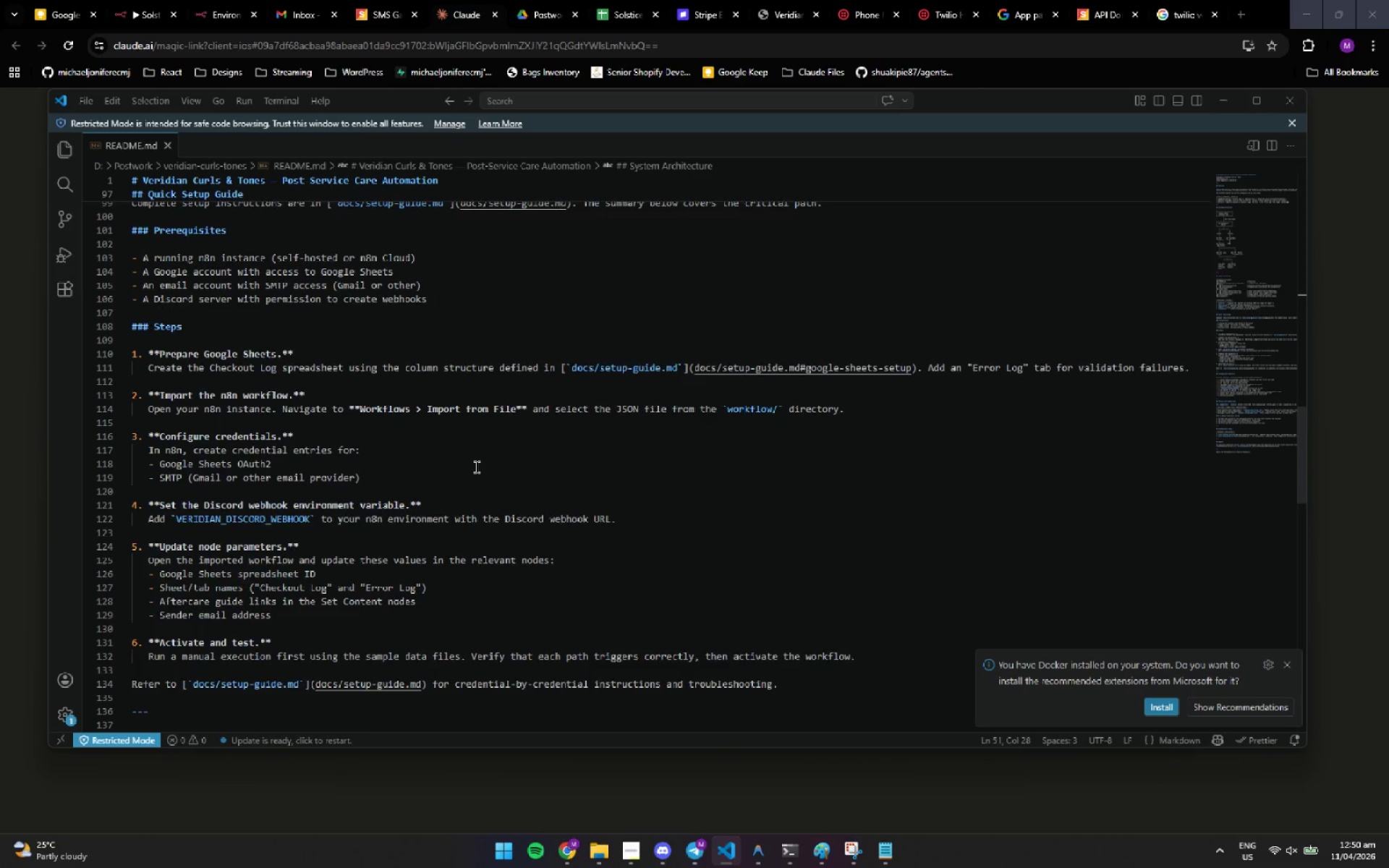 
scroll: coordinate [496, 480], scroll_direction: down, amount: 3.0
 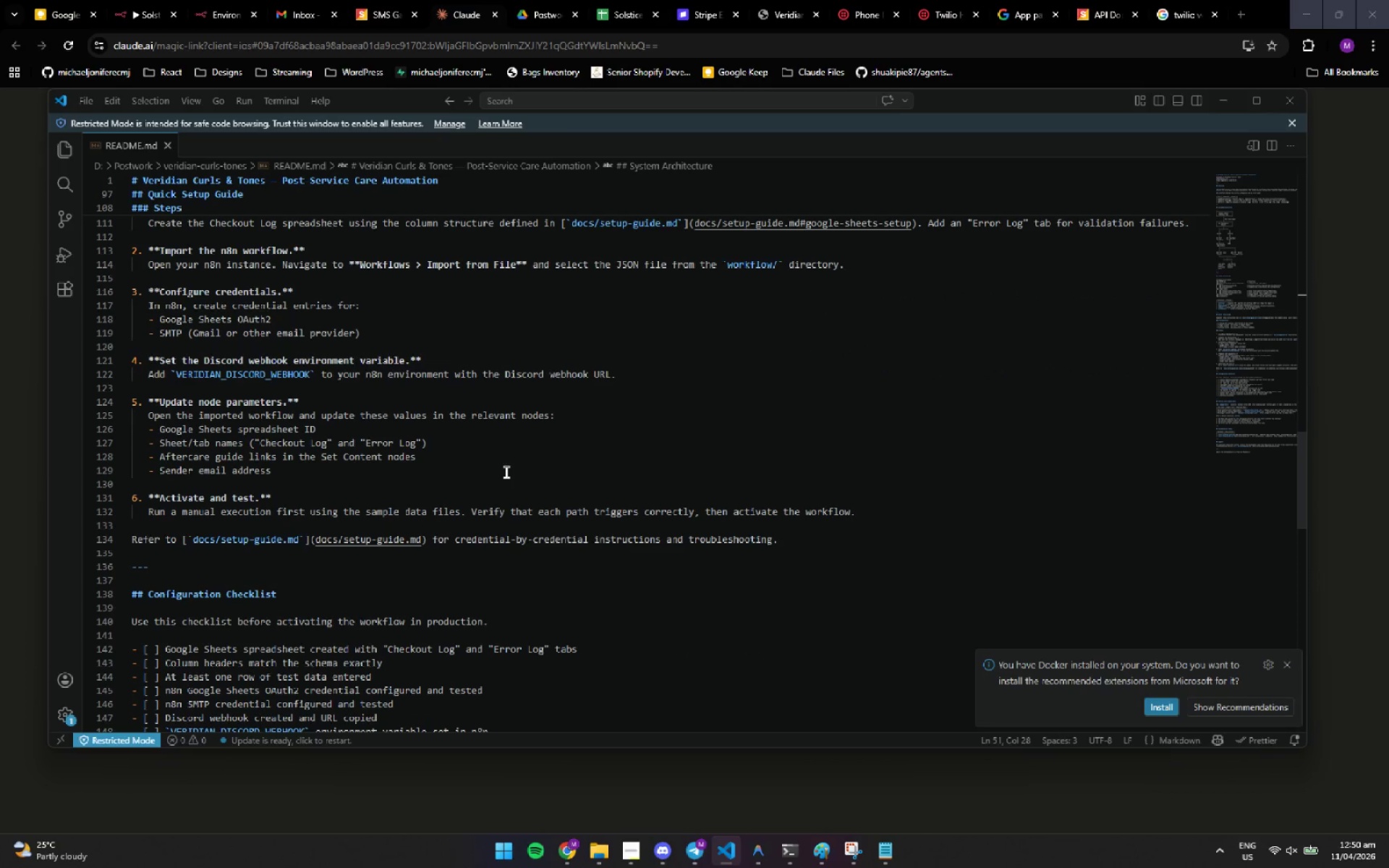 
scroll: coordinate [515, 468], scroll_direction: up, amount: 4.0
 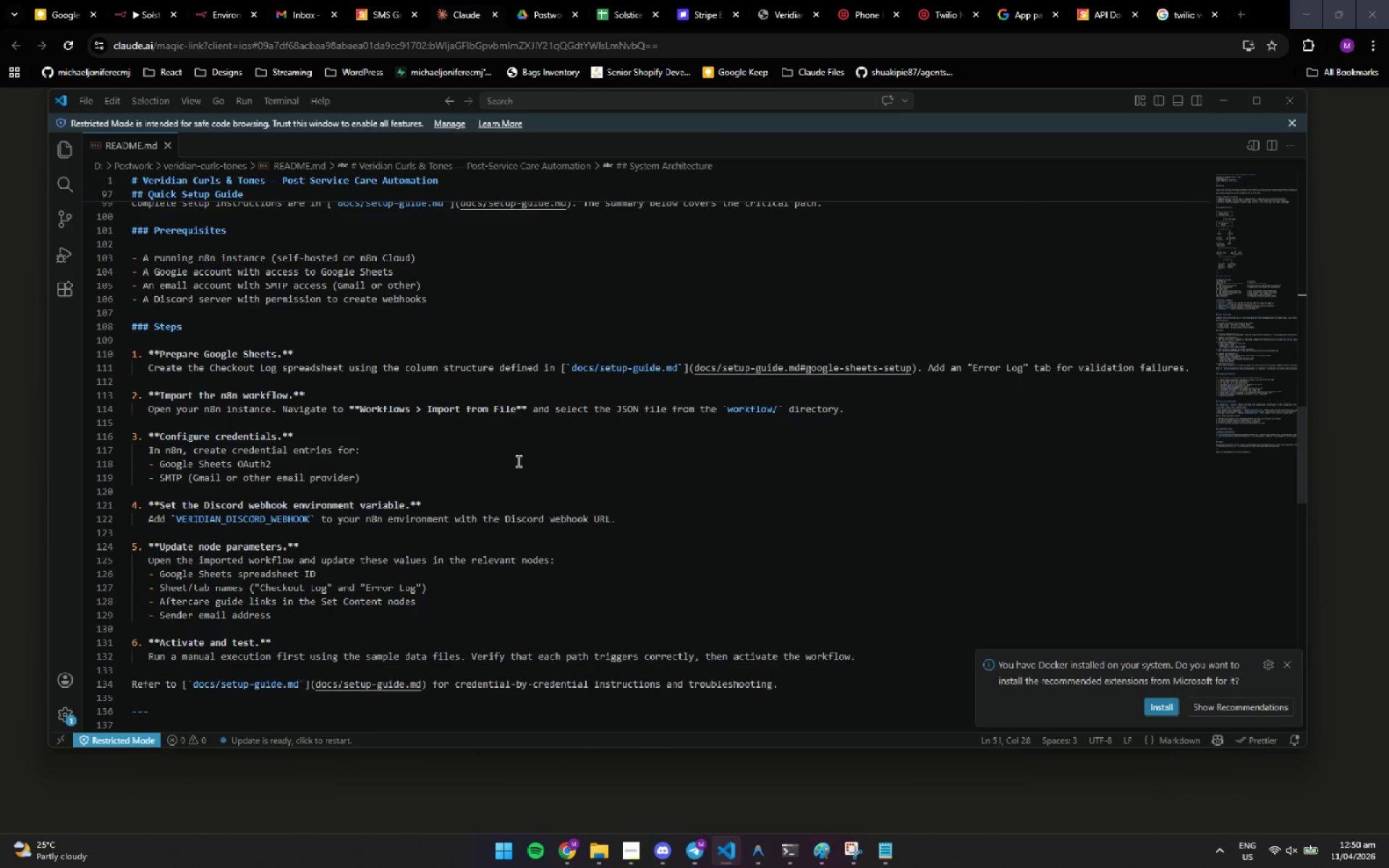 
scroll: coordinate [519, 461], scroll_direction: down, amount: 6.0
 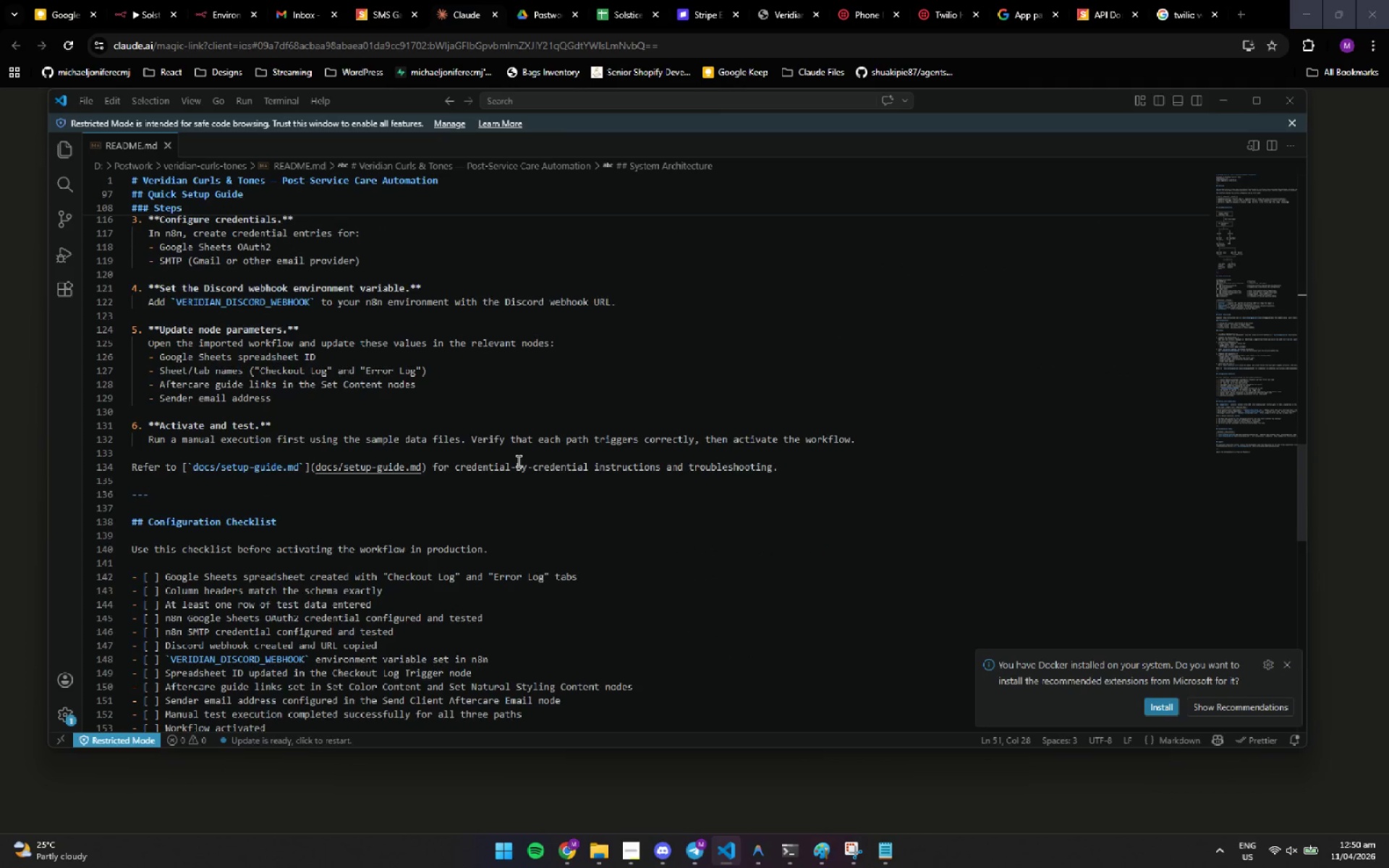 
scroll: coordinate [519, 461], scroll_direction: up, amount: 4.0
 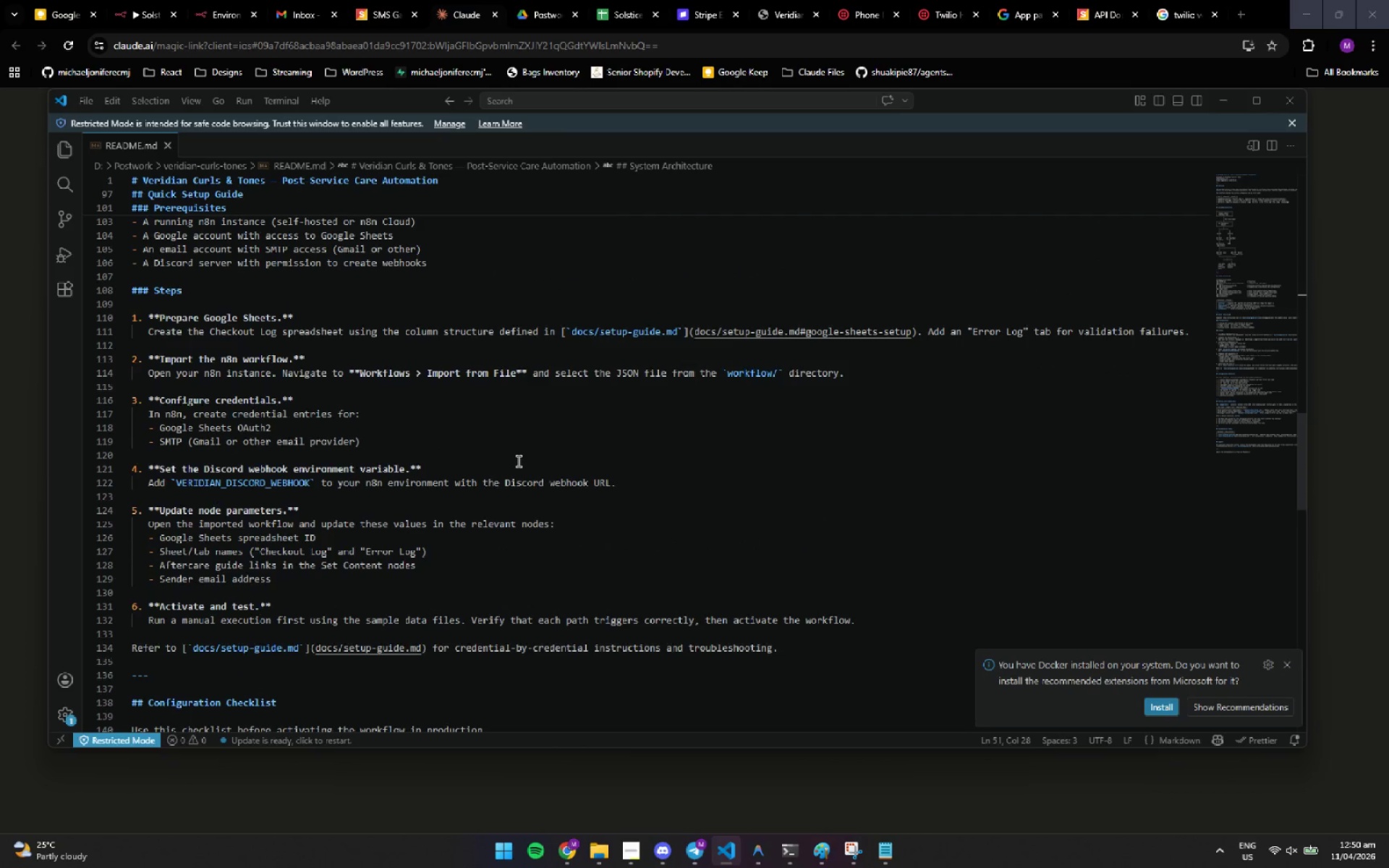 
scroll: coordinate [519, 454], scroll_direction: down, amount: 10.0
 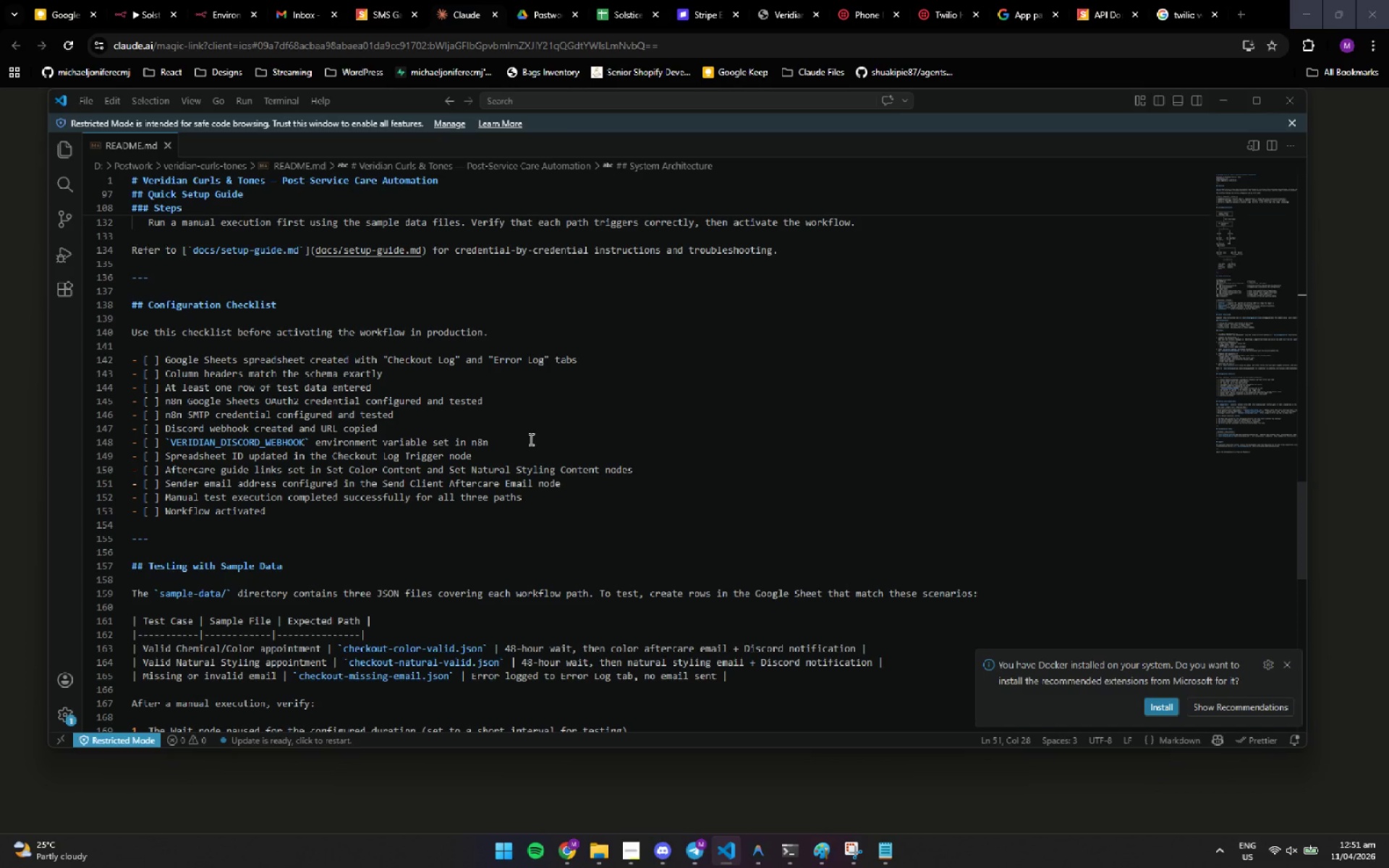 
wait(21.37)
 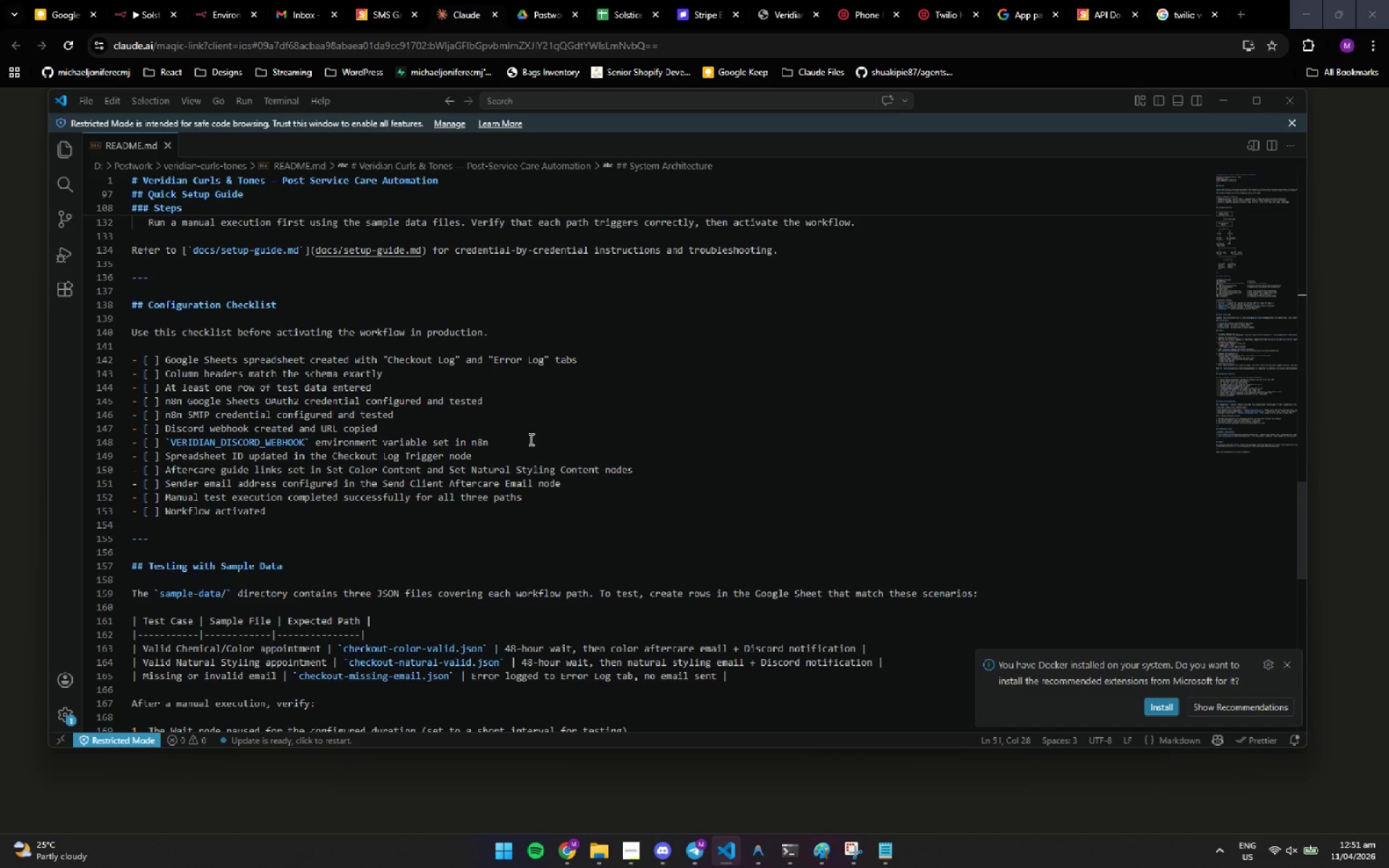 
scroll: coordinate [545, 407], scroll_direction: down, amount: 21.0
 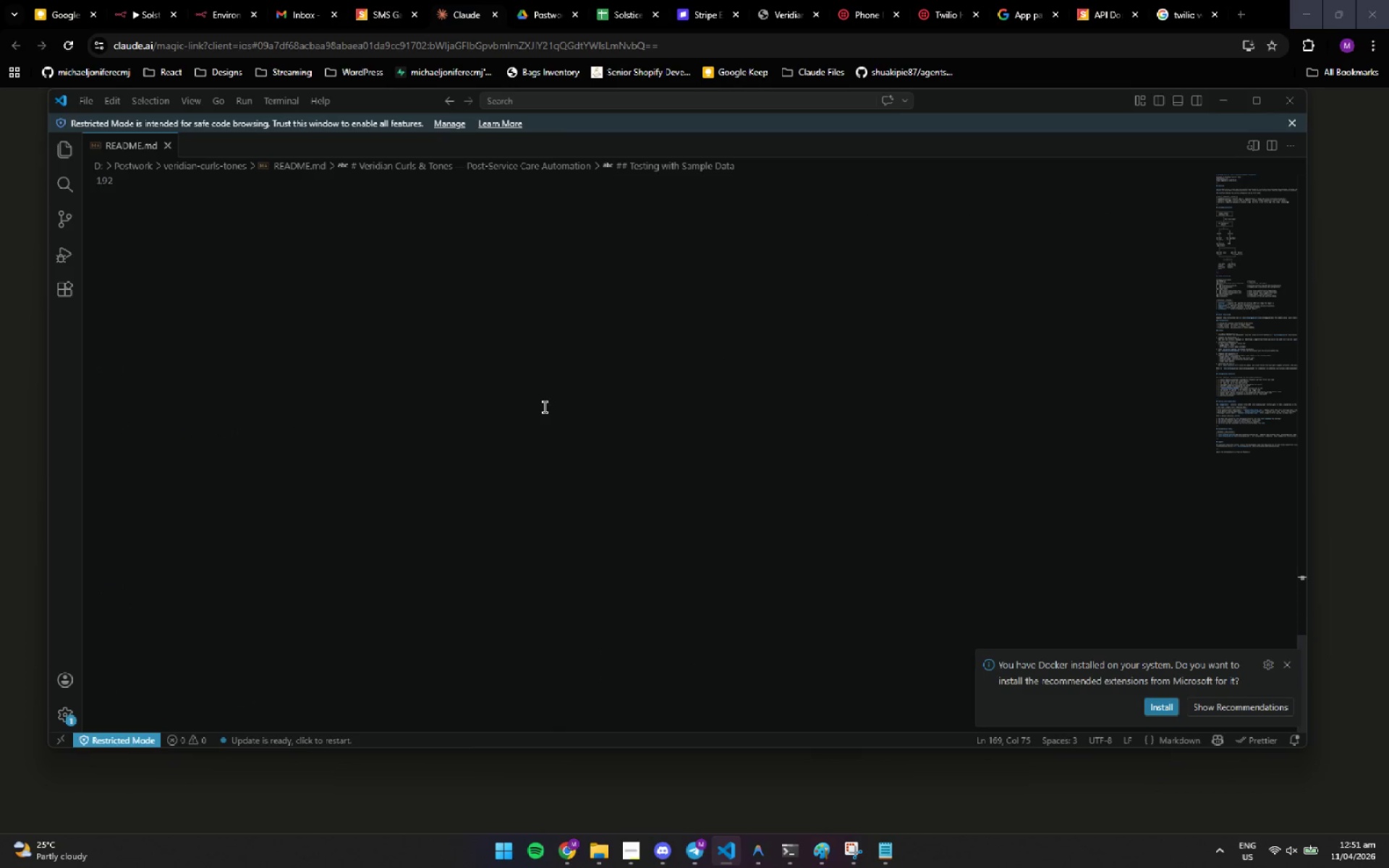 
scroll: coordinate [545, 407], scroll_direction: up, amount: 5.0
 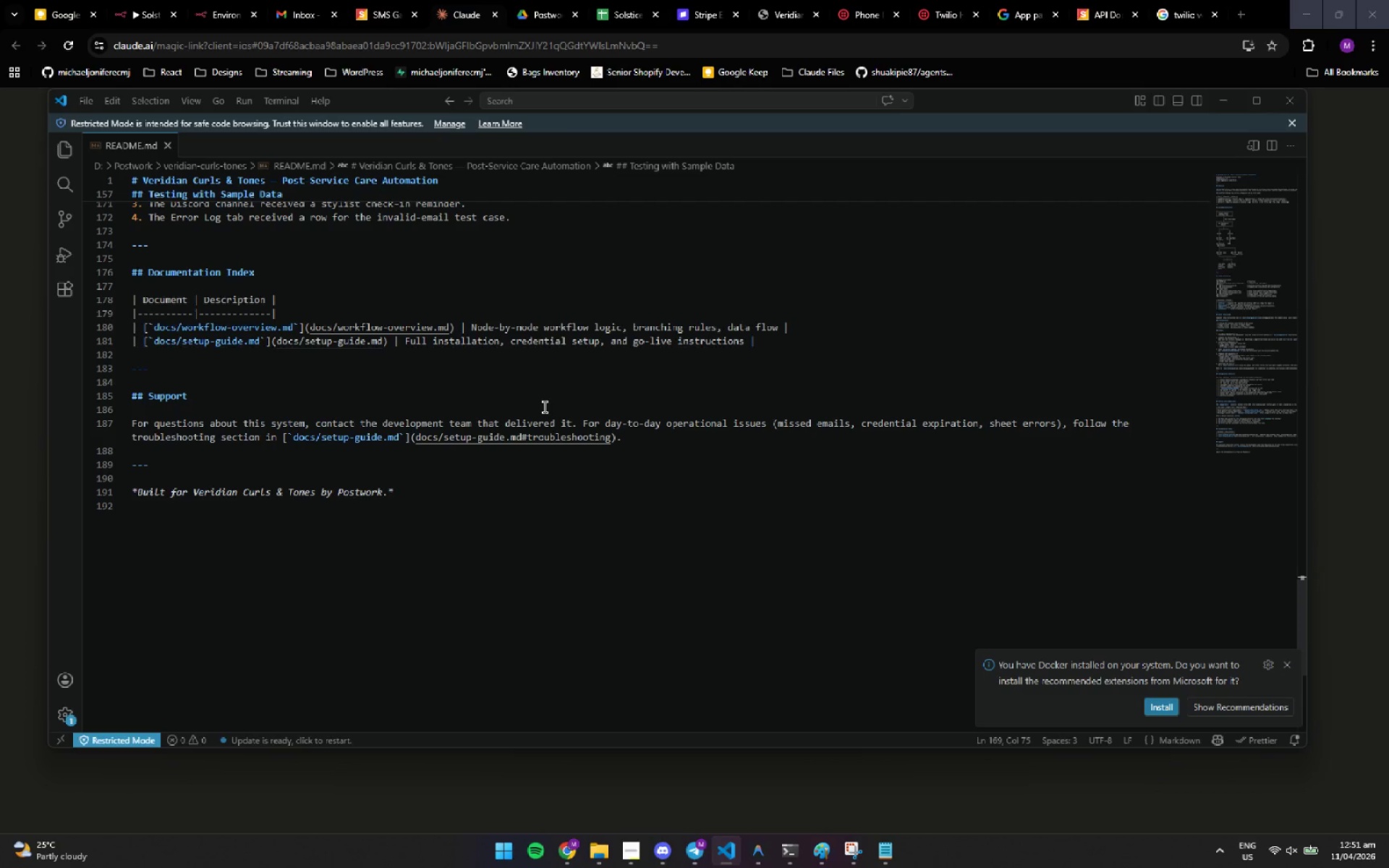 
wait(19.37)
 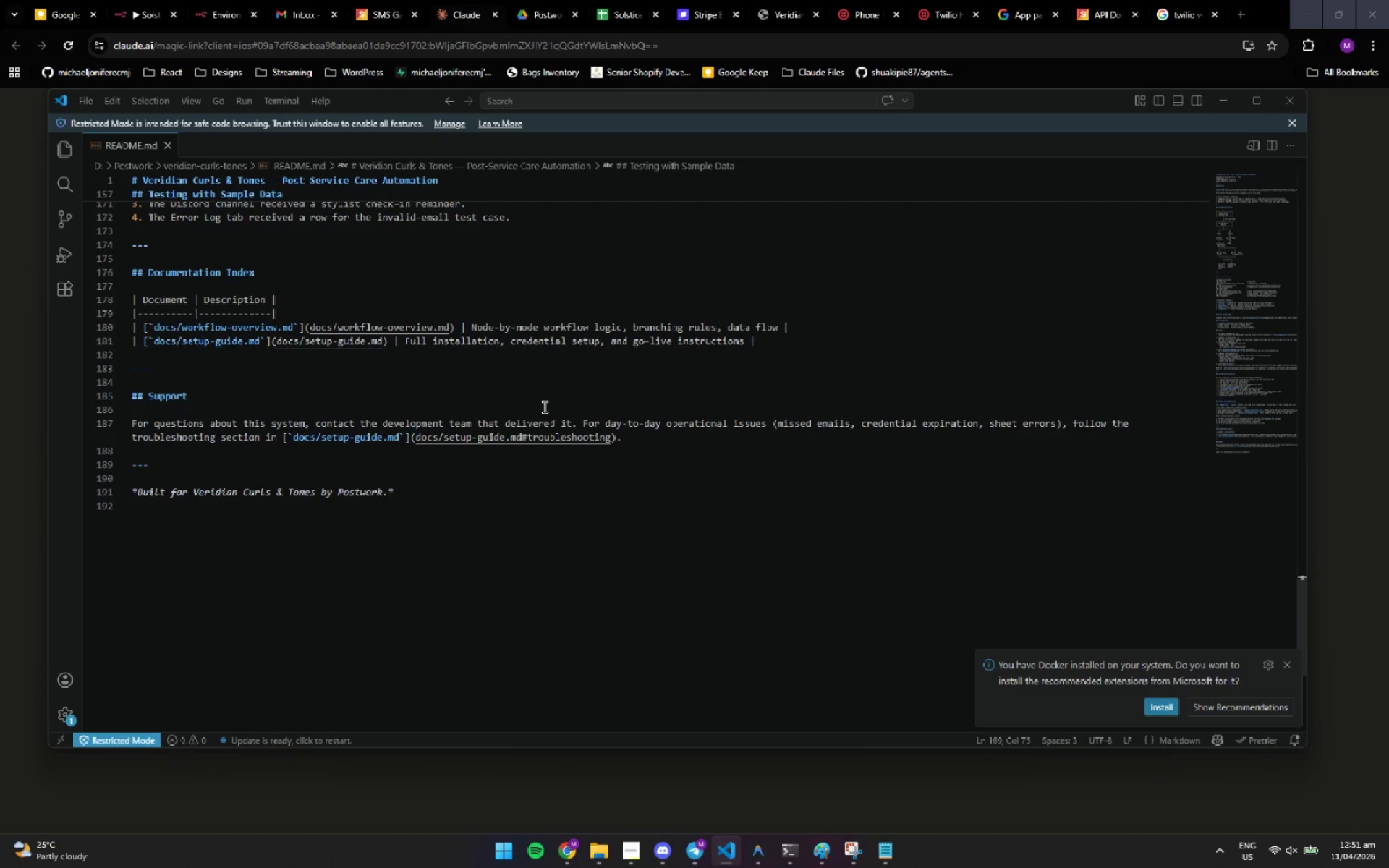 
scroll: coordinate [595, 370], scroll_direction: up, amount: 45.0
 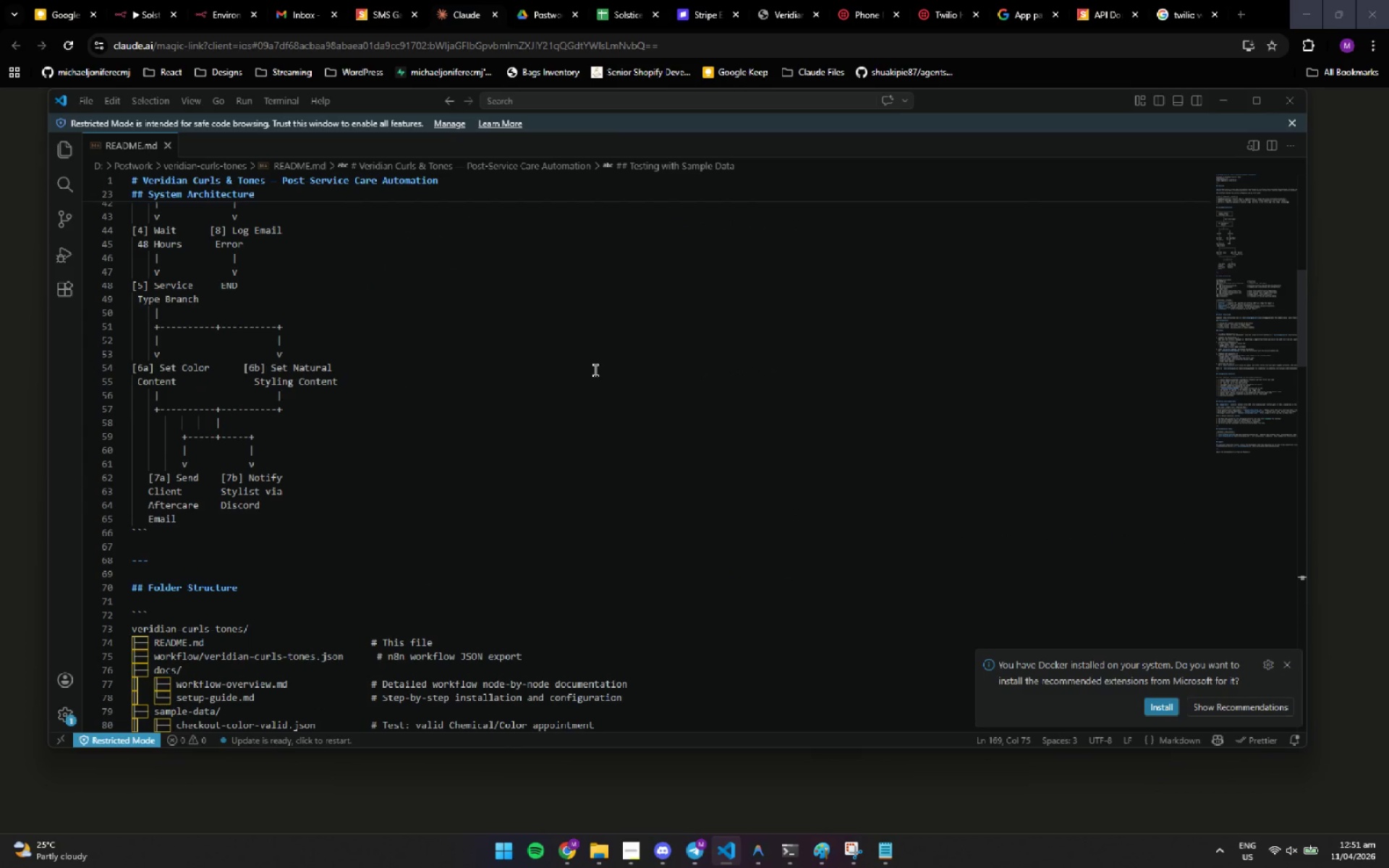 
scroll: coordinate [595, 370], scroll_direction: none, amount: 0.0
 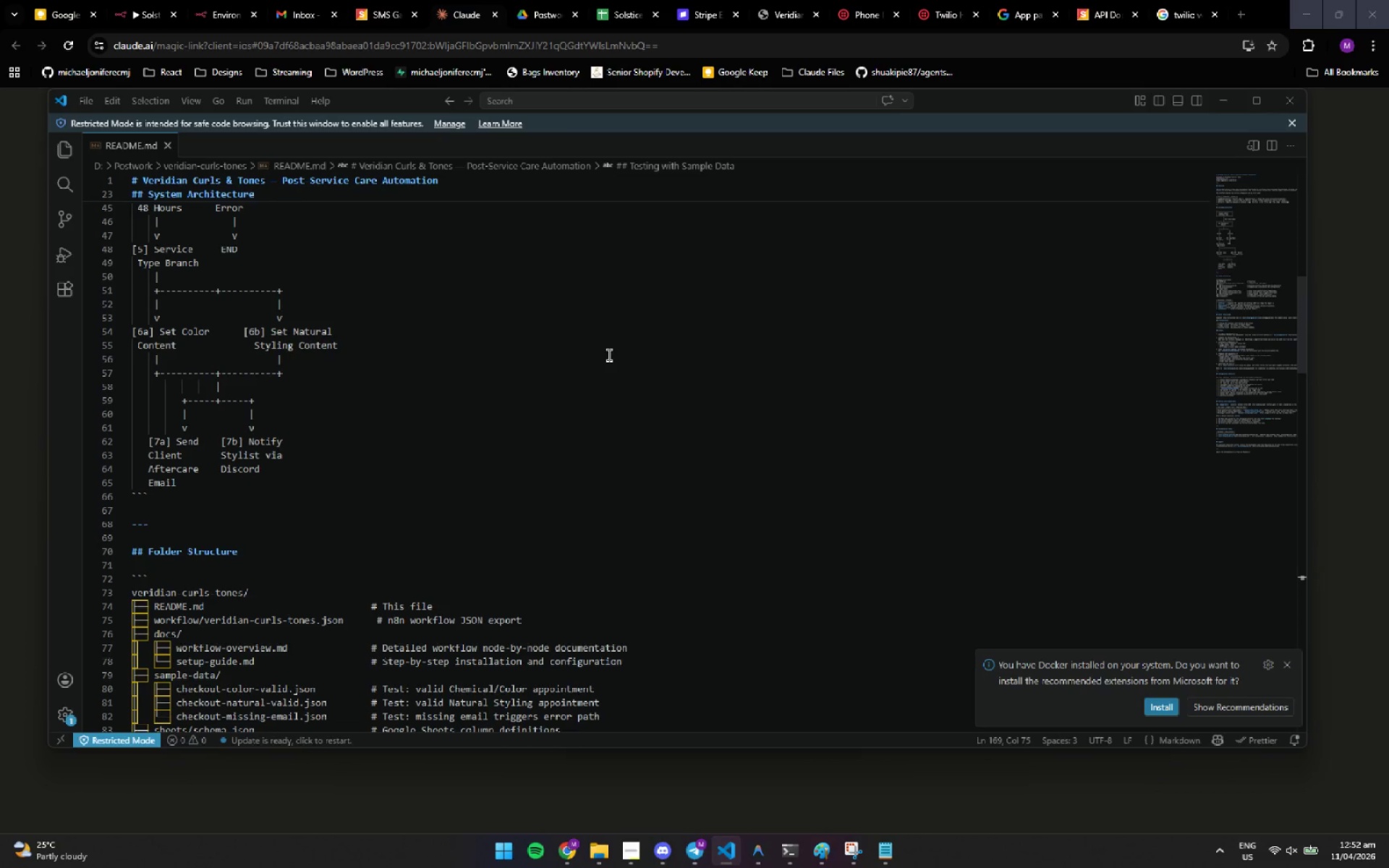 
wait(18.93)
 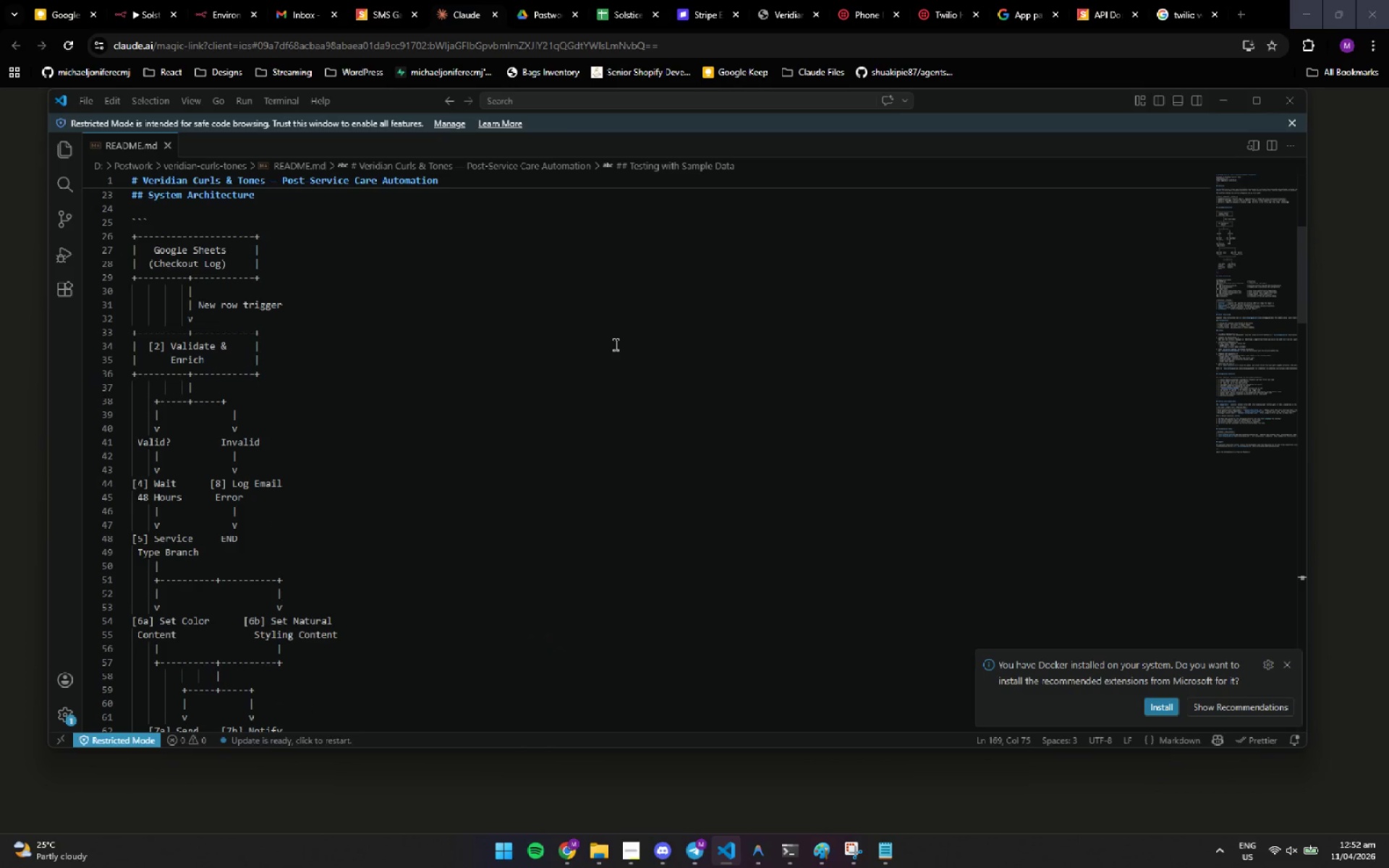 
left_click([616, 345])
 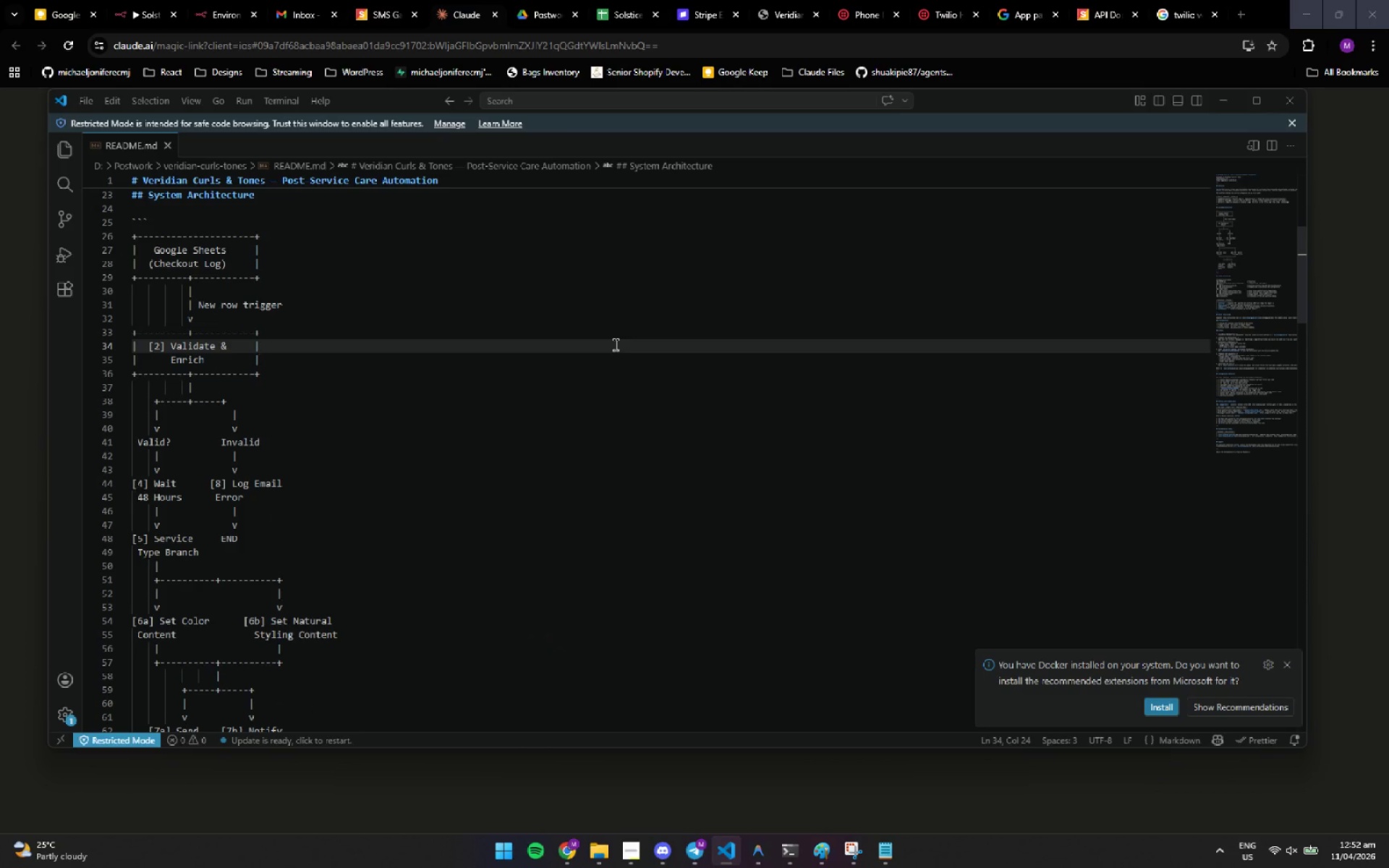 
scroll: coordinate [614, 347], scroll_direction: up, amount: 7.0
 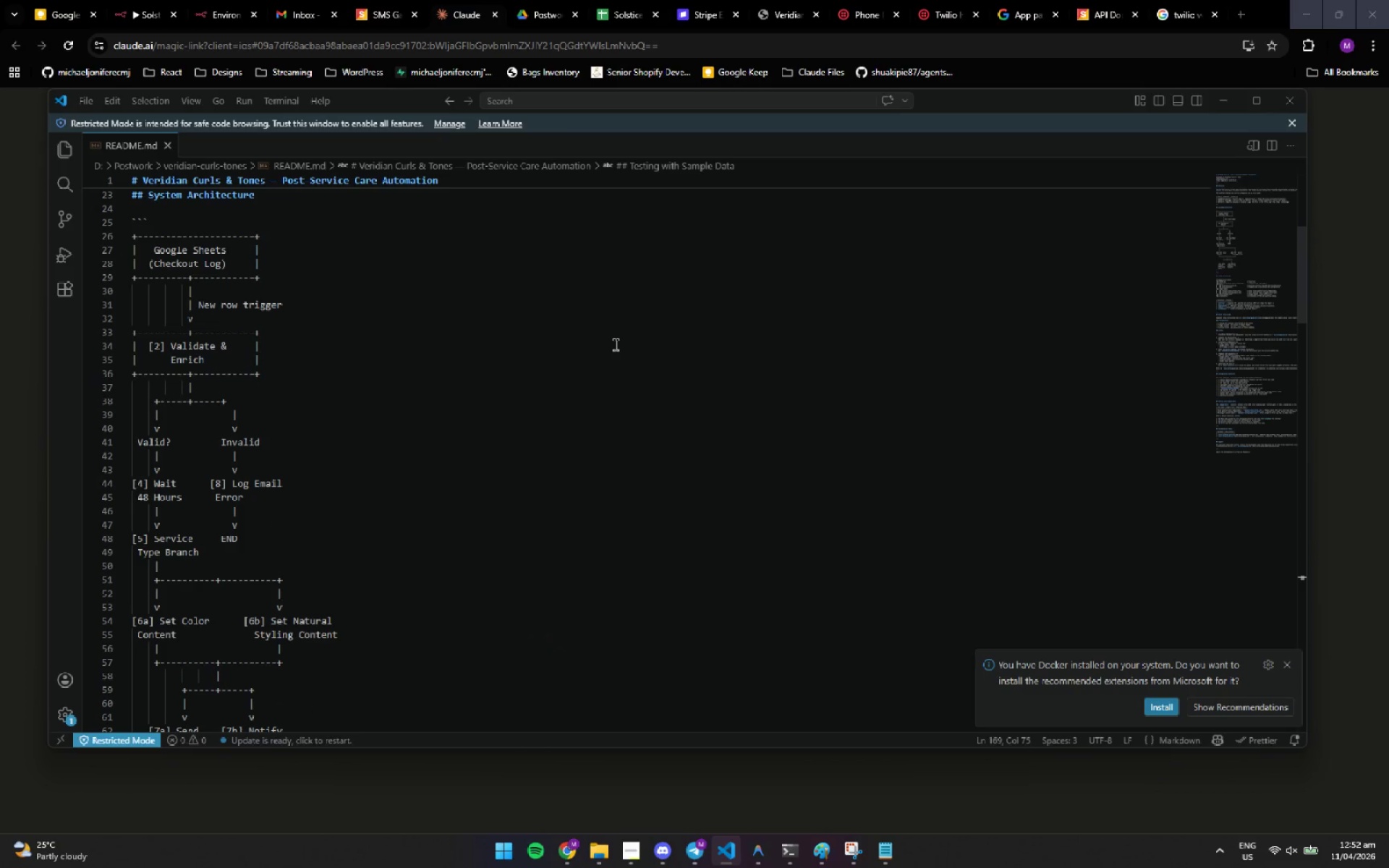 
left_click([616, 344])
 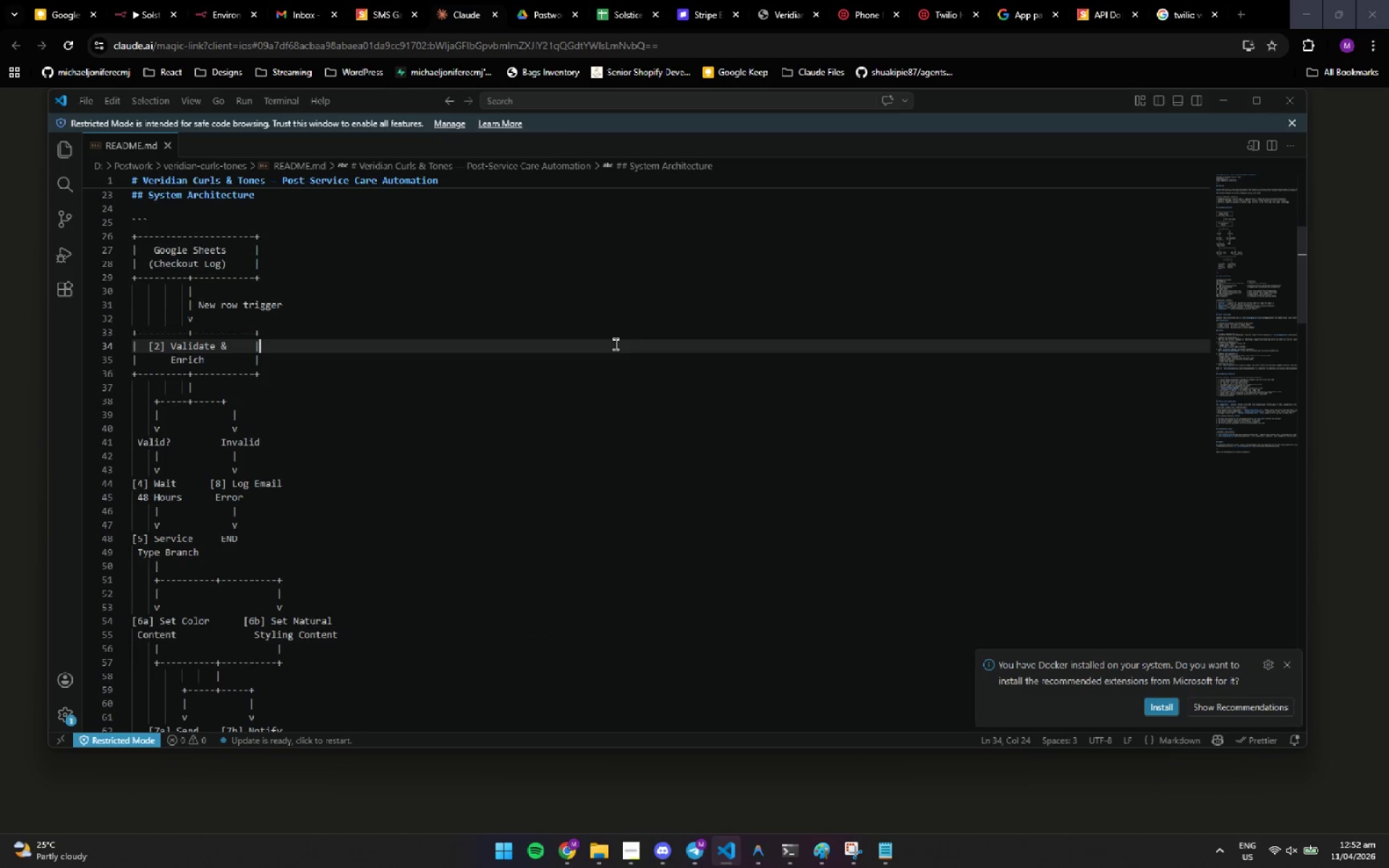 
scroll: coordinate [616, 344], scroll_direction: up, amount: 4.0
 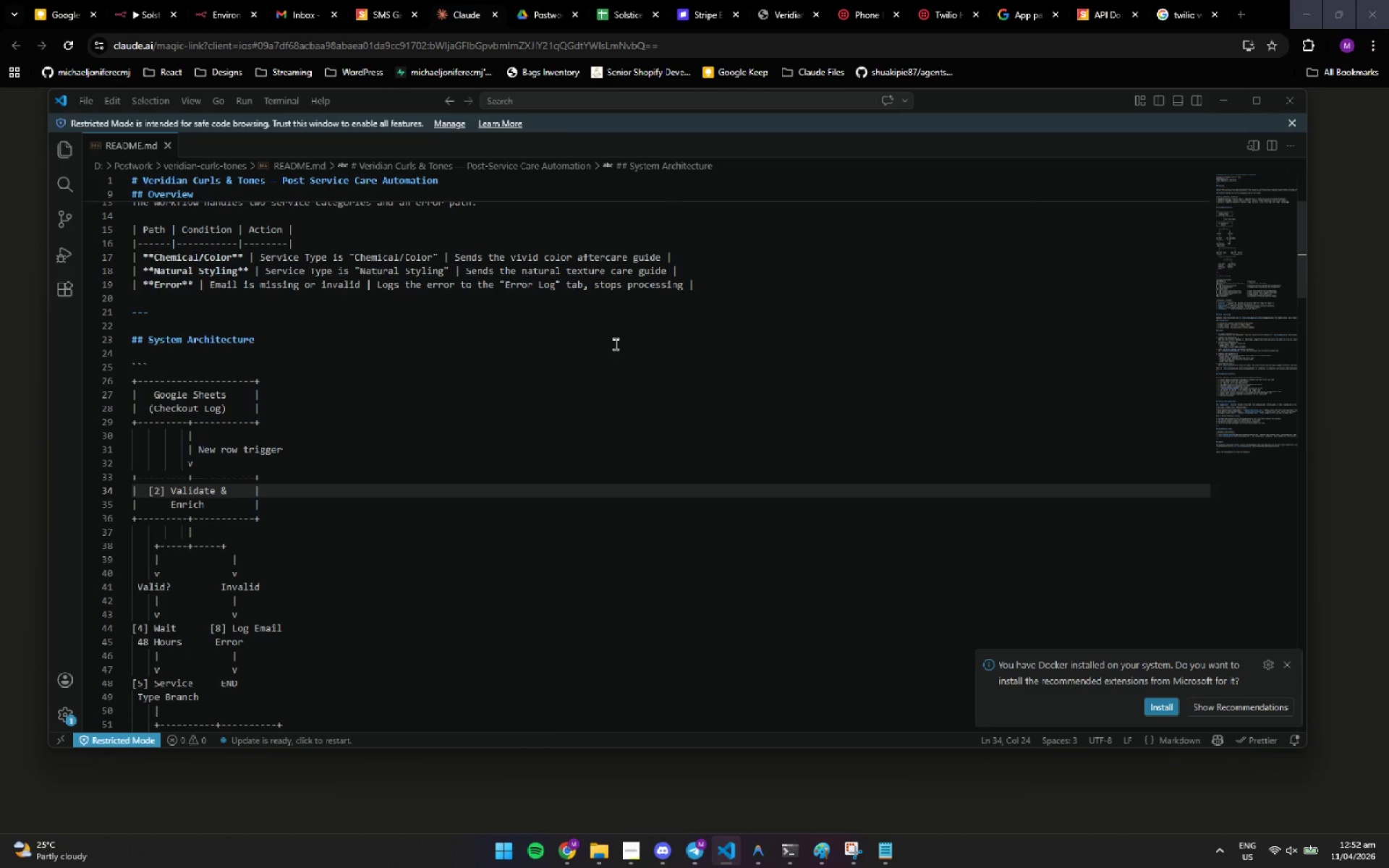 
left_click([616, 344])
 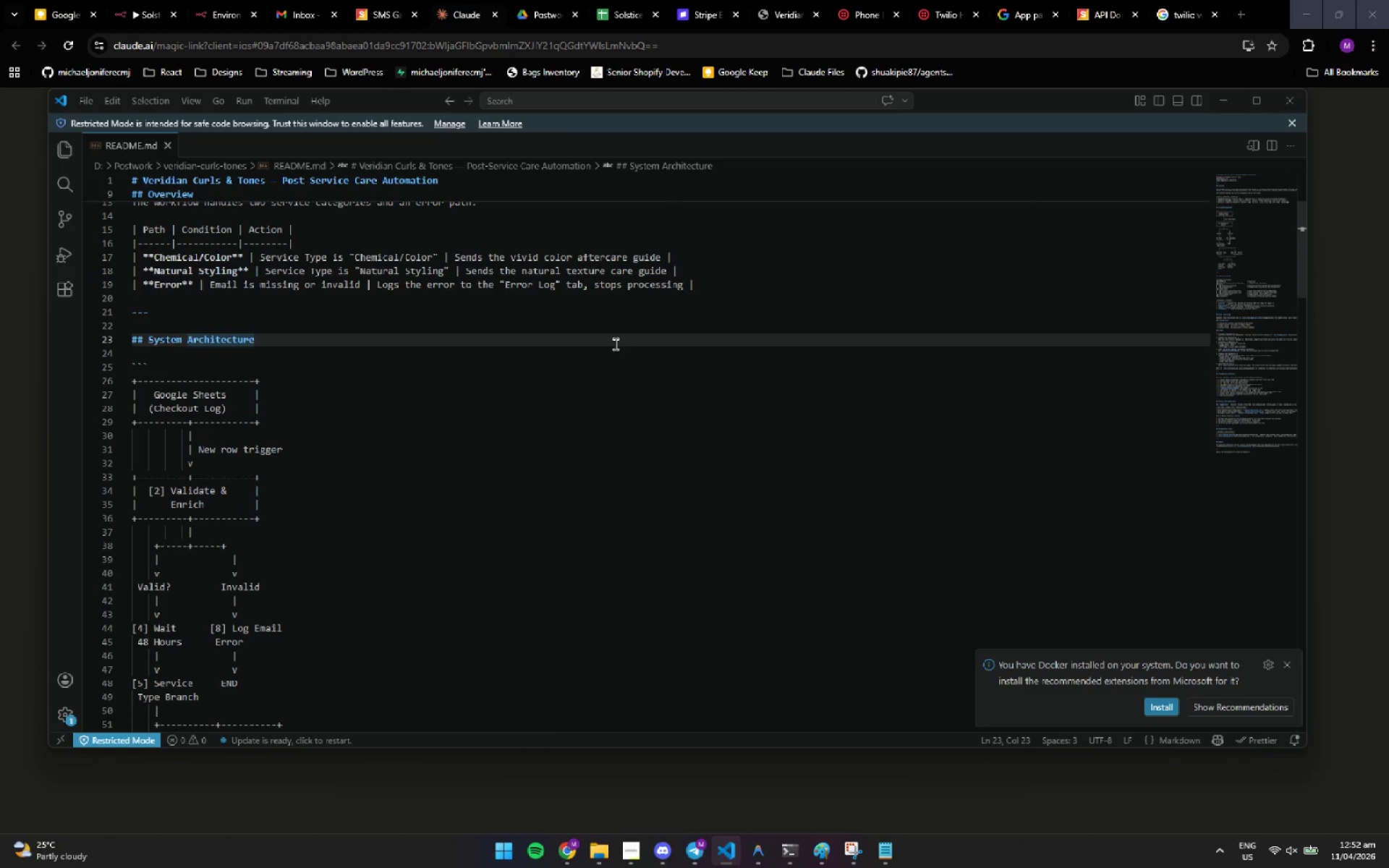 
scroll: coordinate [616, 344], scroll_direction: up, amount: 2.0
 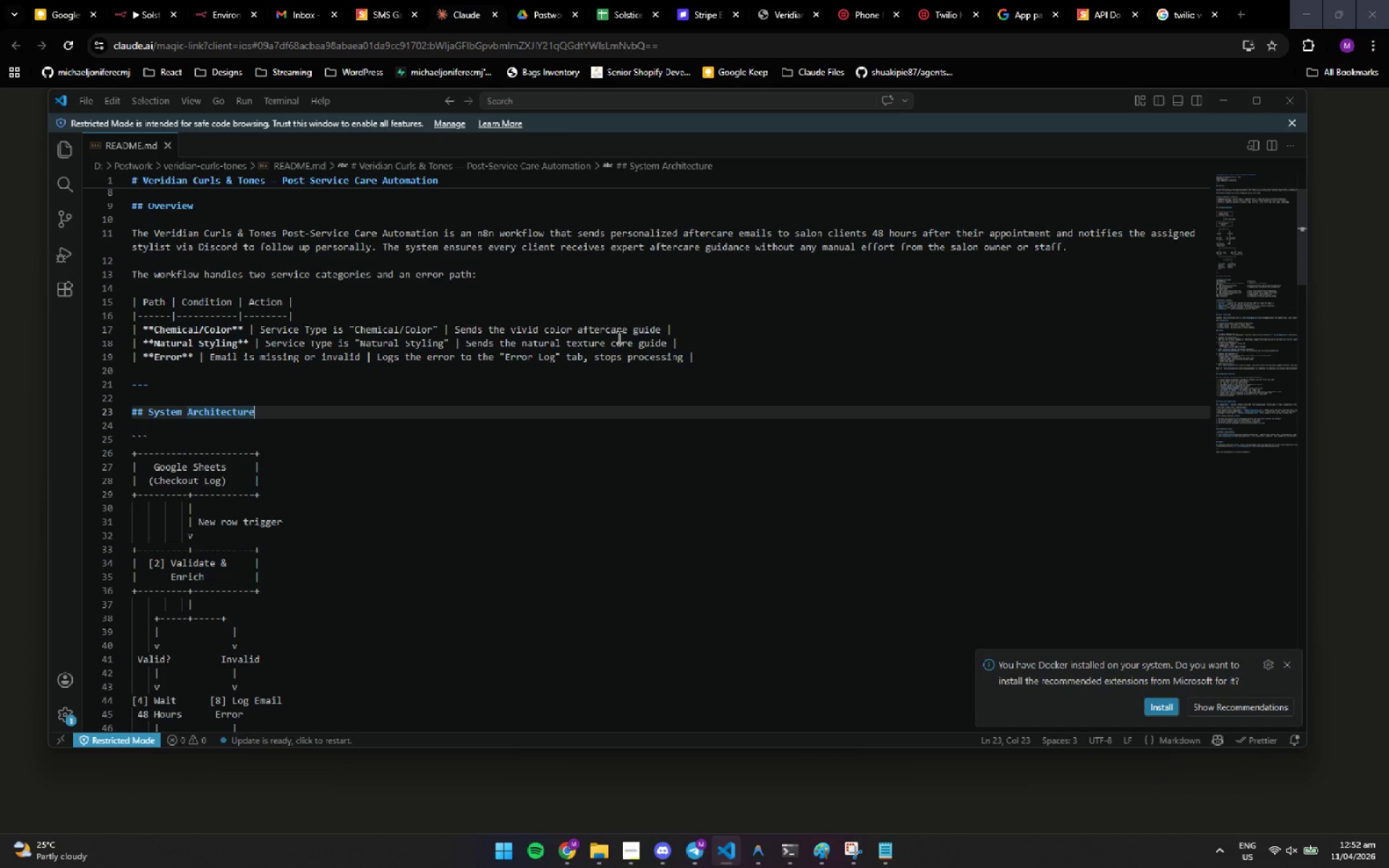 
wait(22.43)
 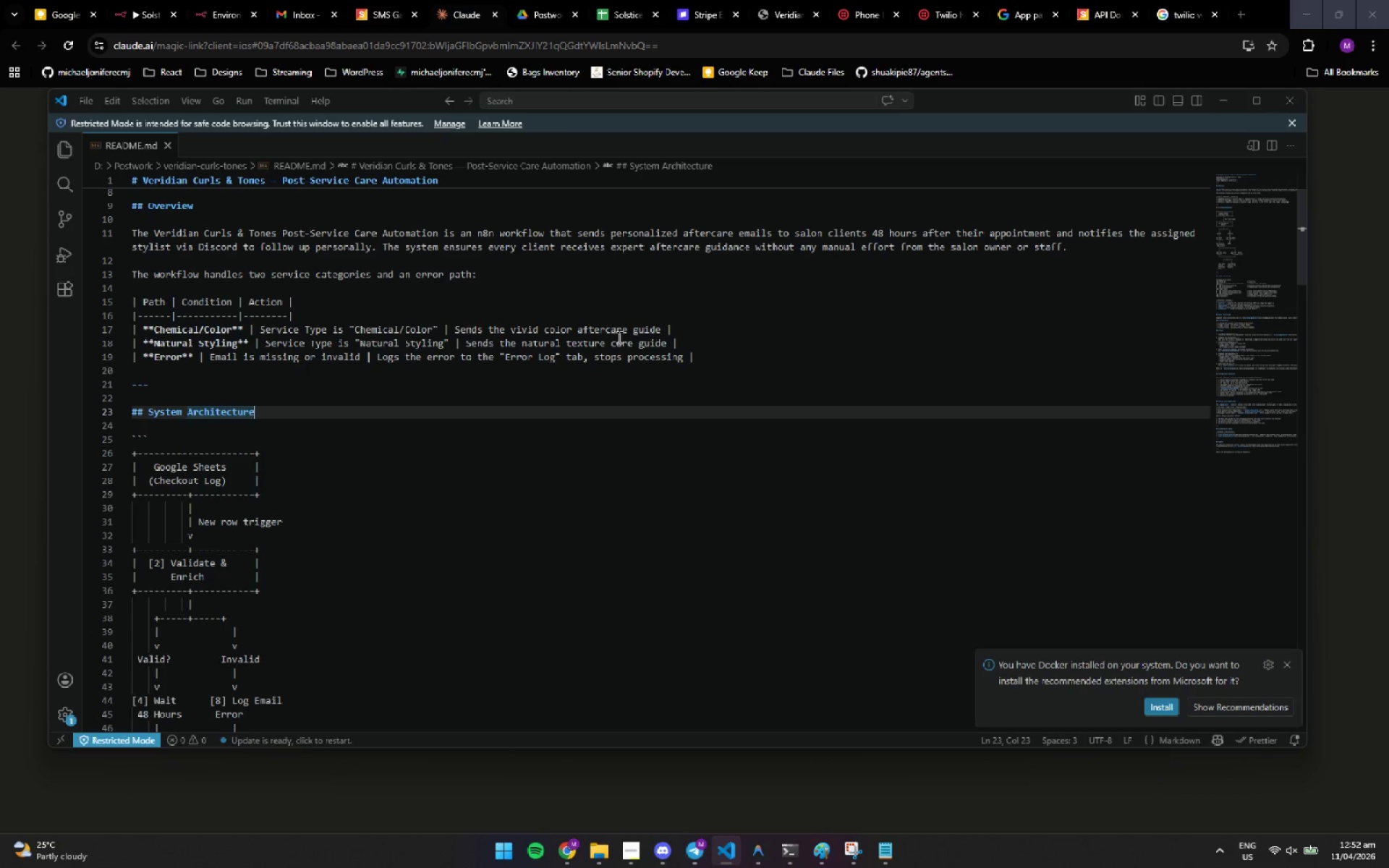 
scroll: coordinate [624, 333], scroll_direction: up, amount: 8.0
 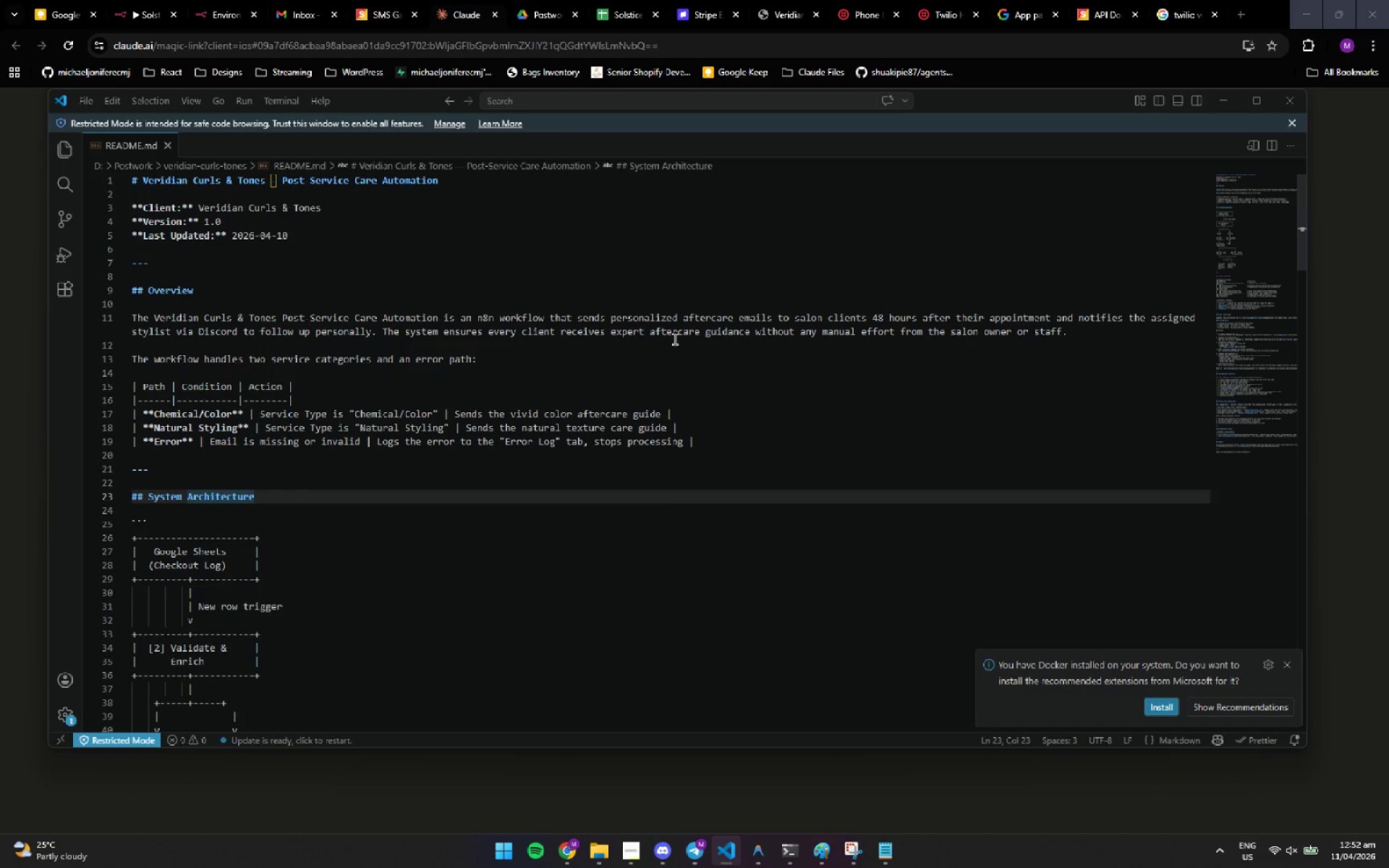 
left_click([744, 373])
 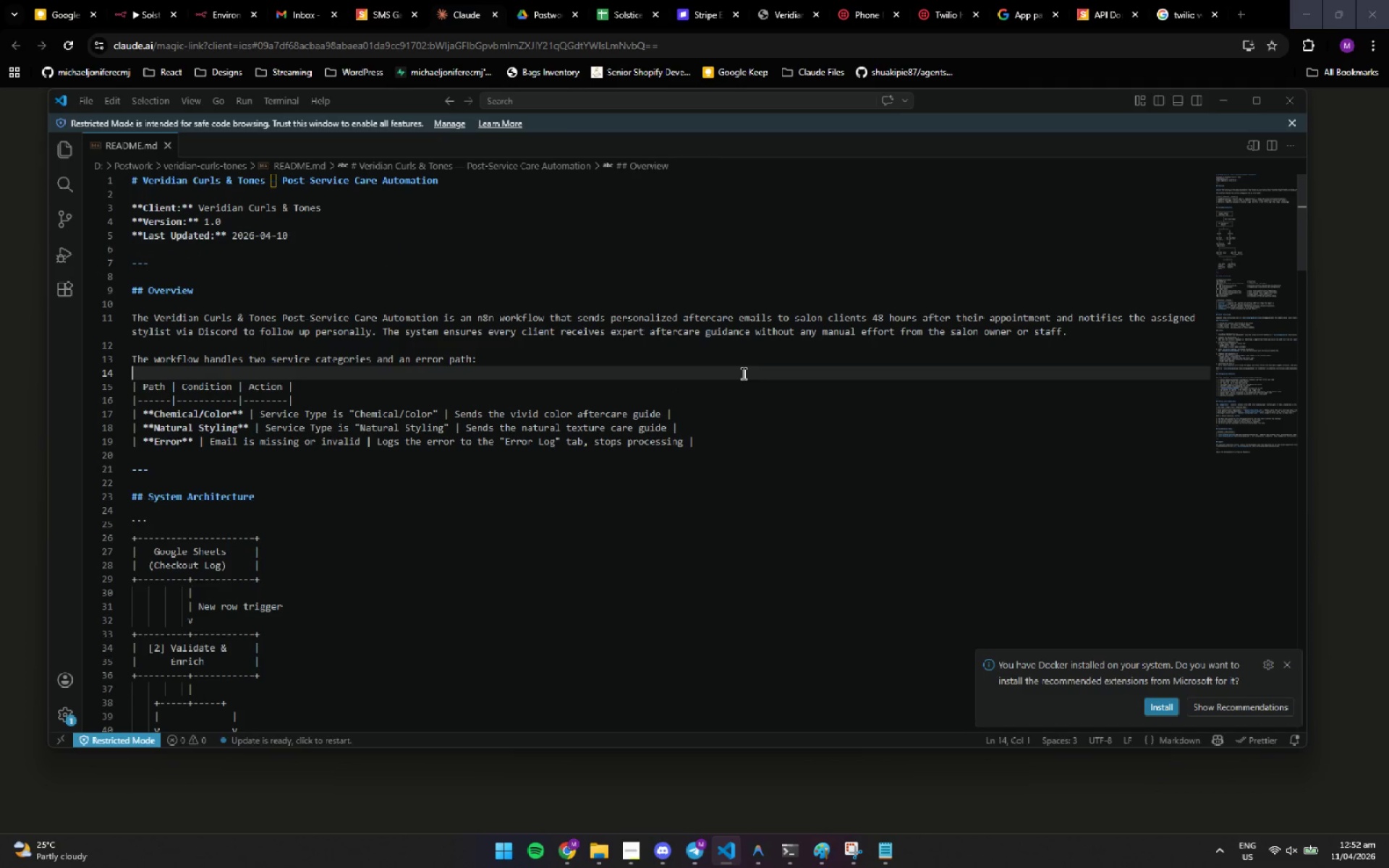 
scroll: coordinate [744, 374], scroll_direction: down, amount: 3.0
 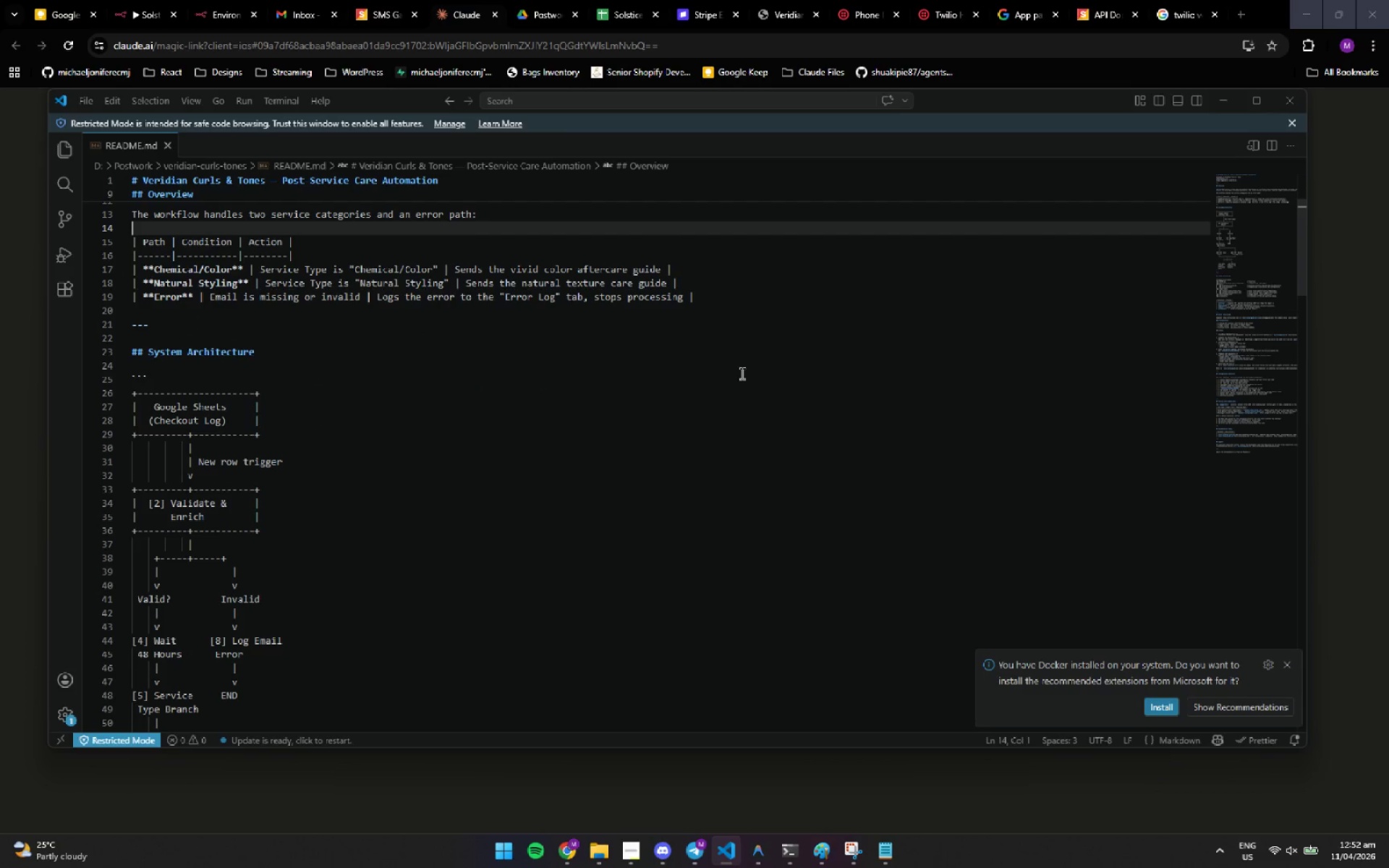 
left_click([742, 374])
 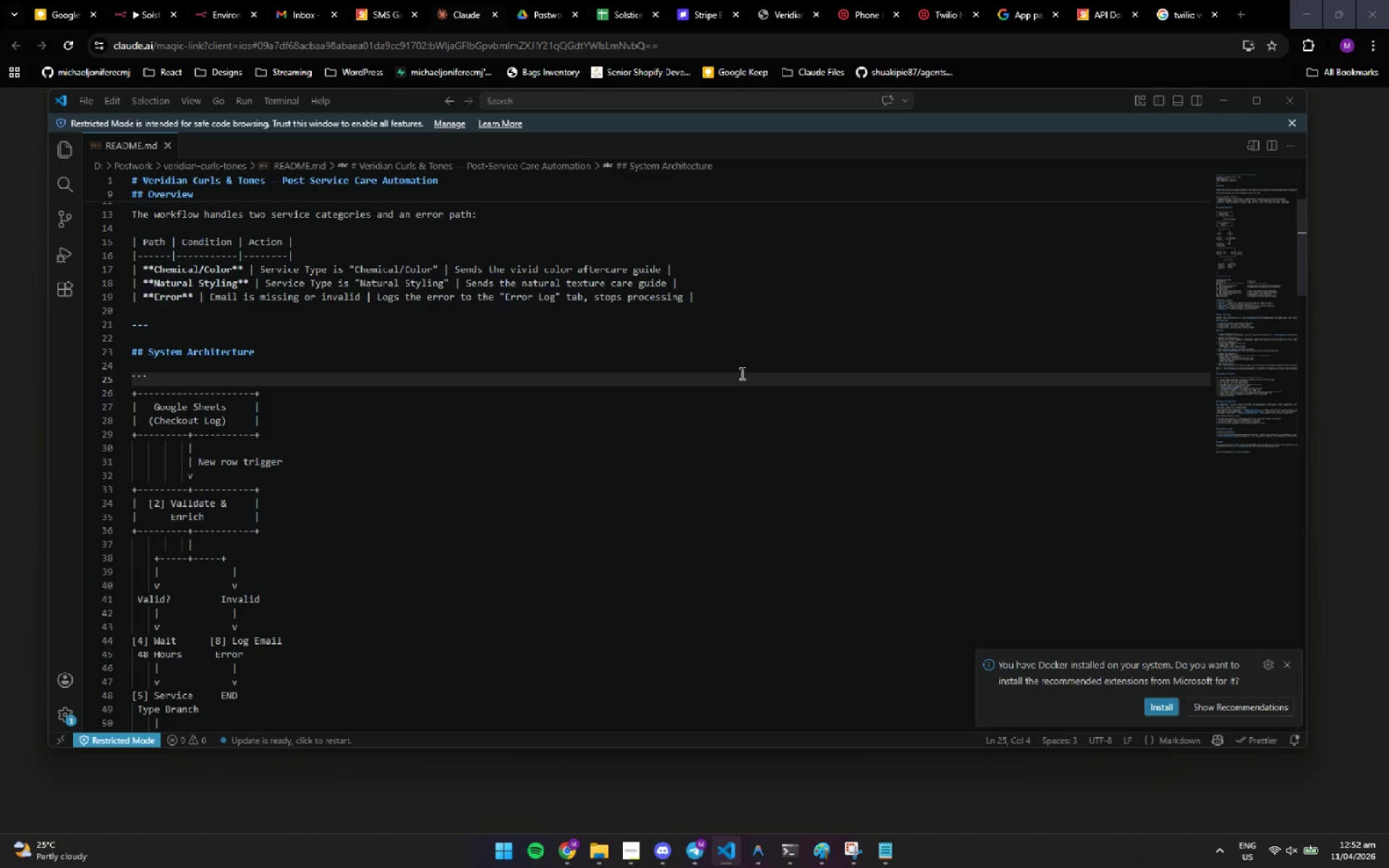 
wait(6.27)
 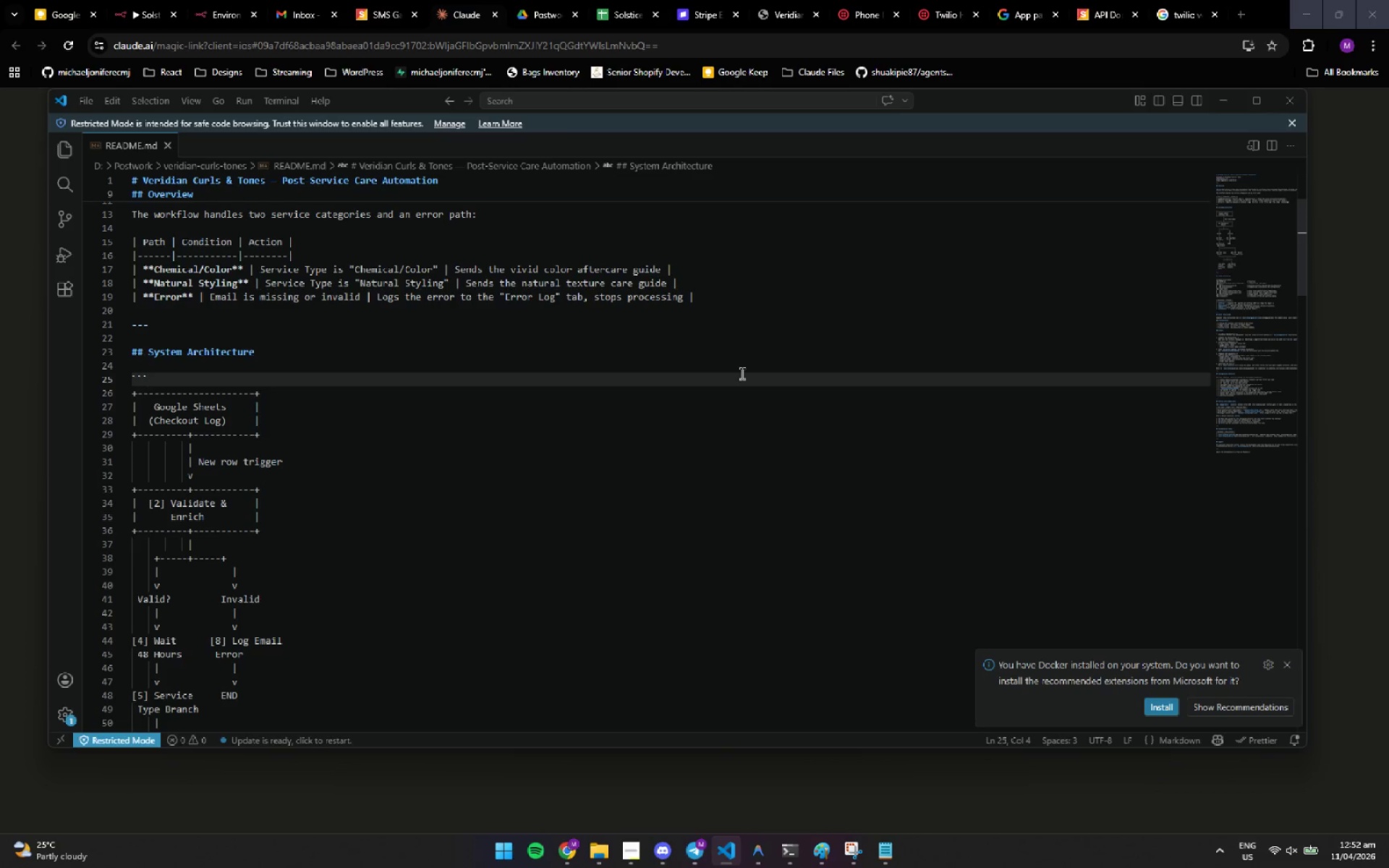 
scroll: coordinate [742, 370], scroll_direction: up, amount: 2.0
 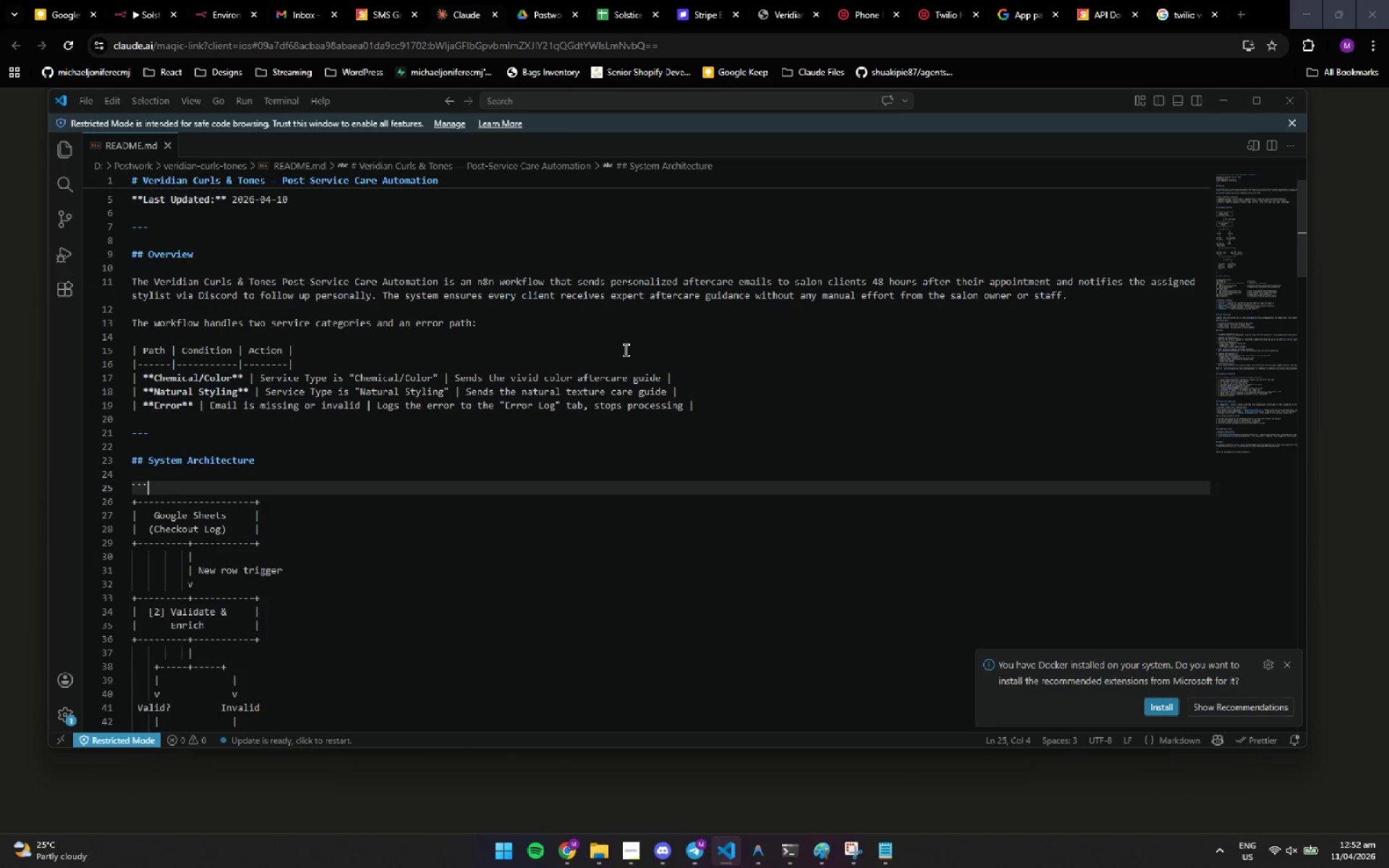 
double_click([955, 263])
 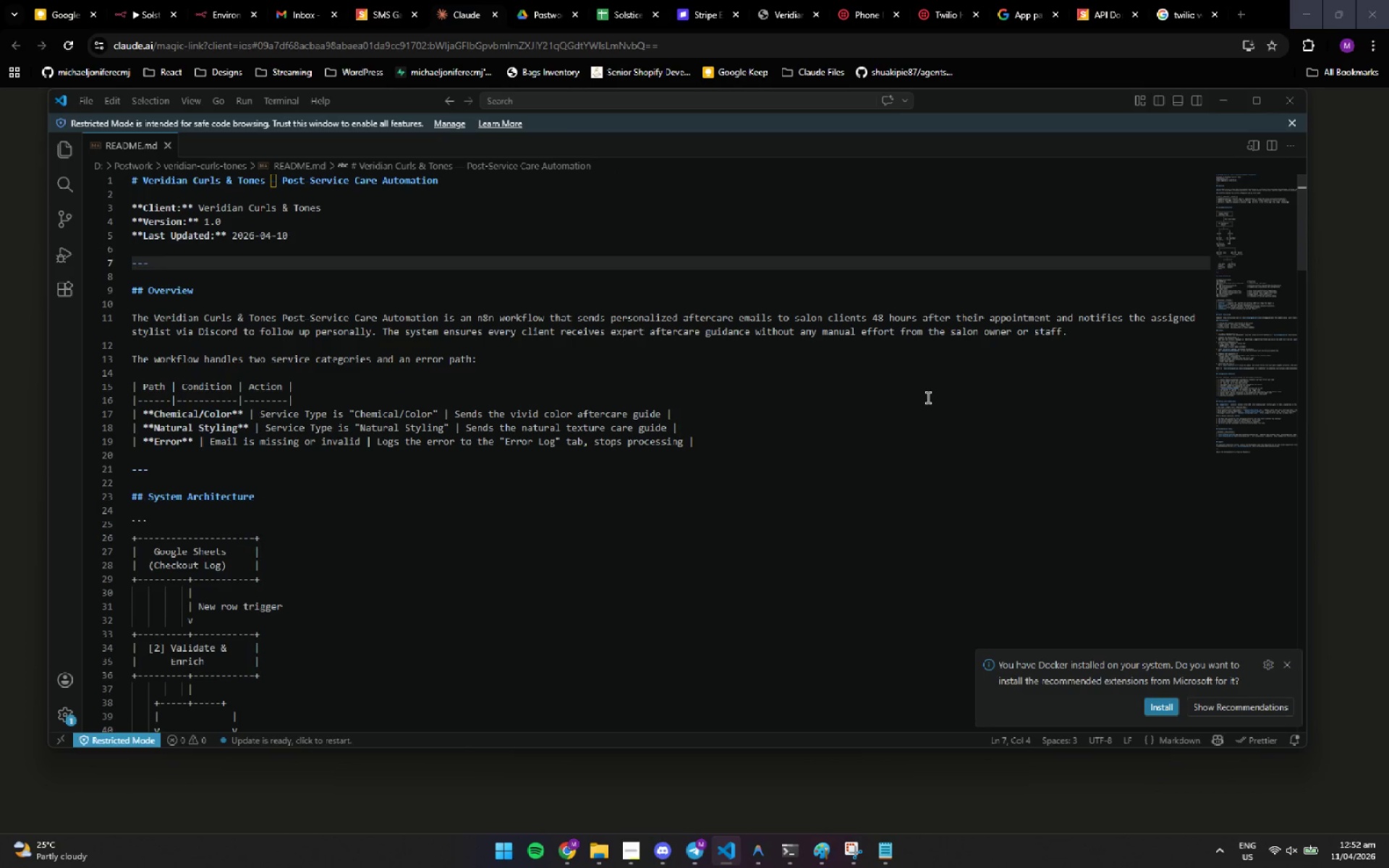 
scroll: coordinate [965, 265], scroll_direction: up, amount: 3.0
 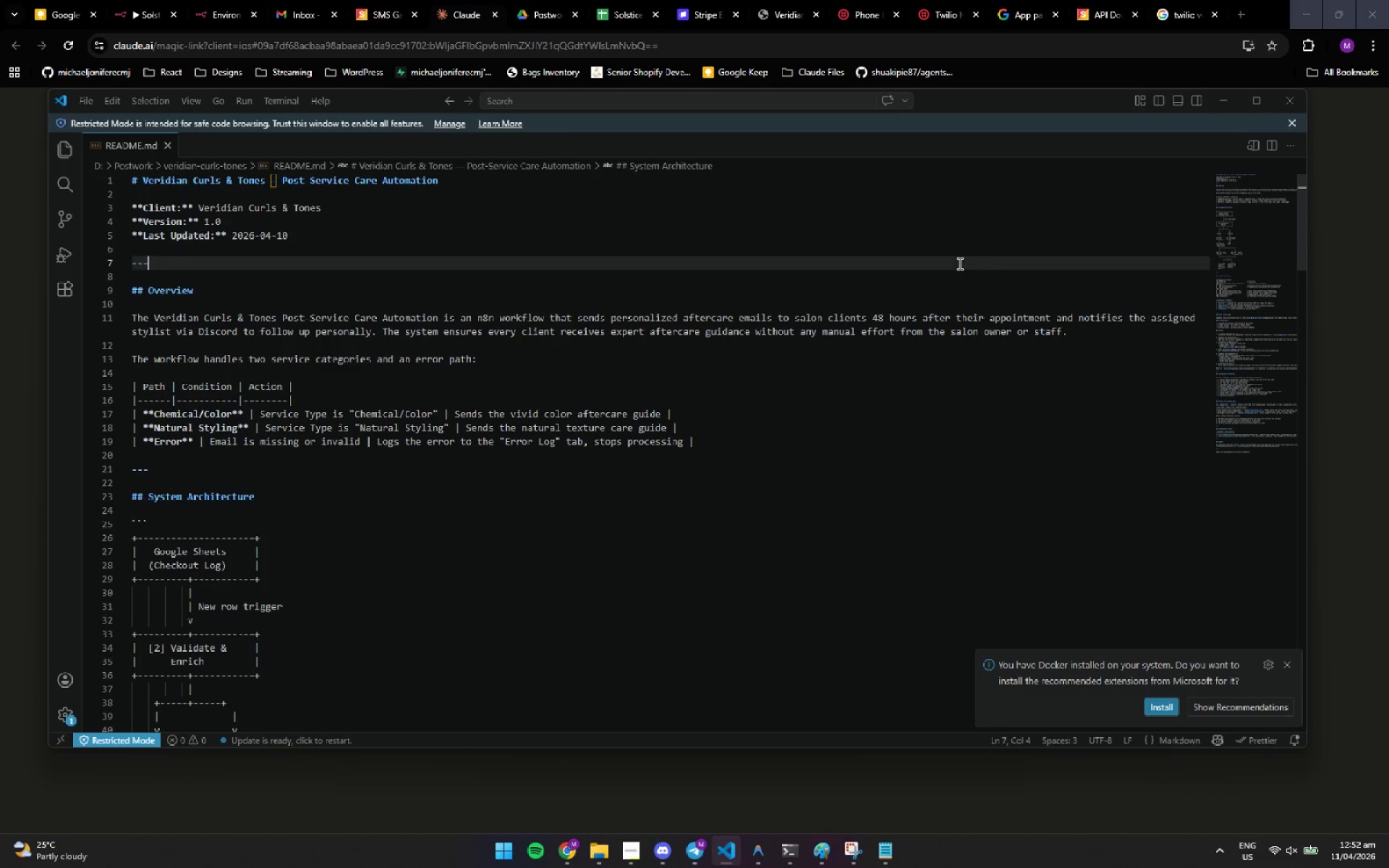 
left_click([934, 409])
 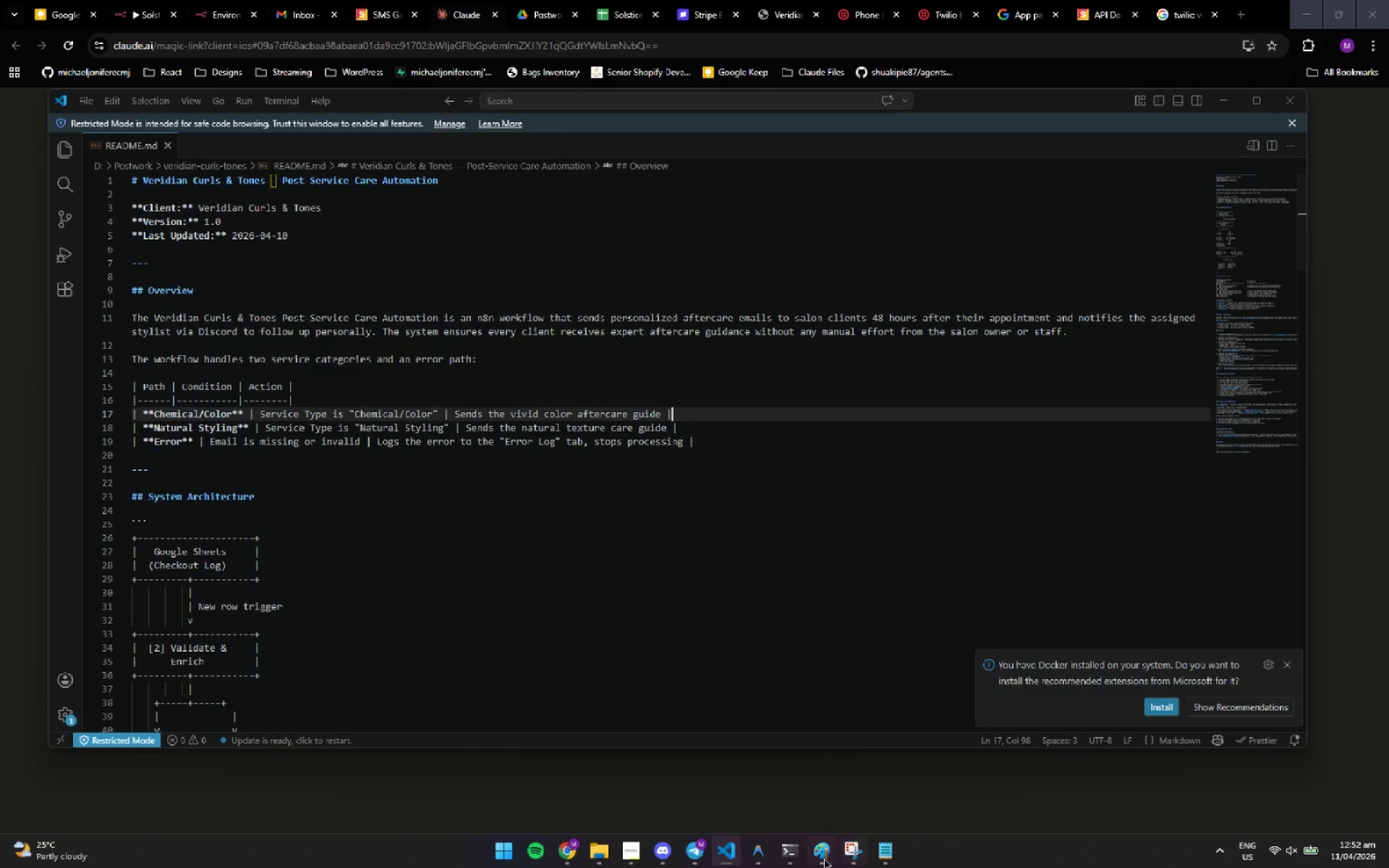 
left_click([762, 867])
 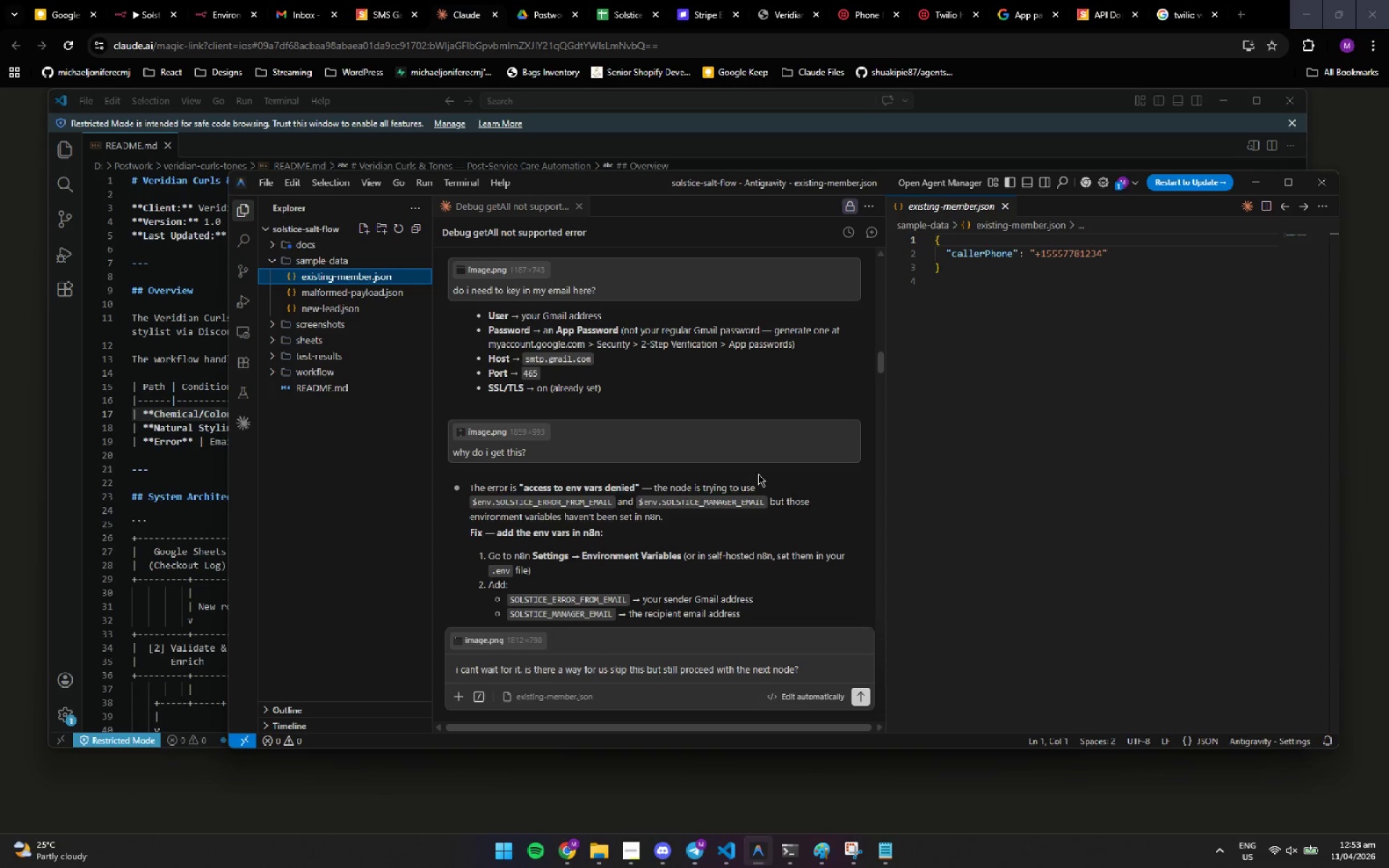 
wait(58.34)
 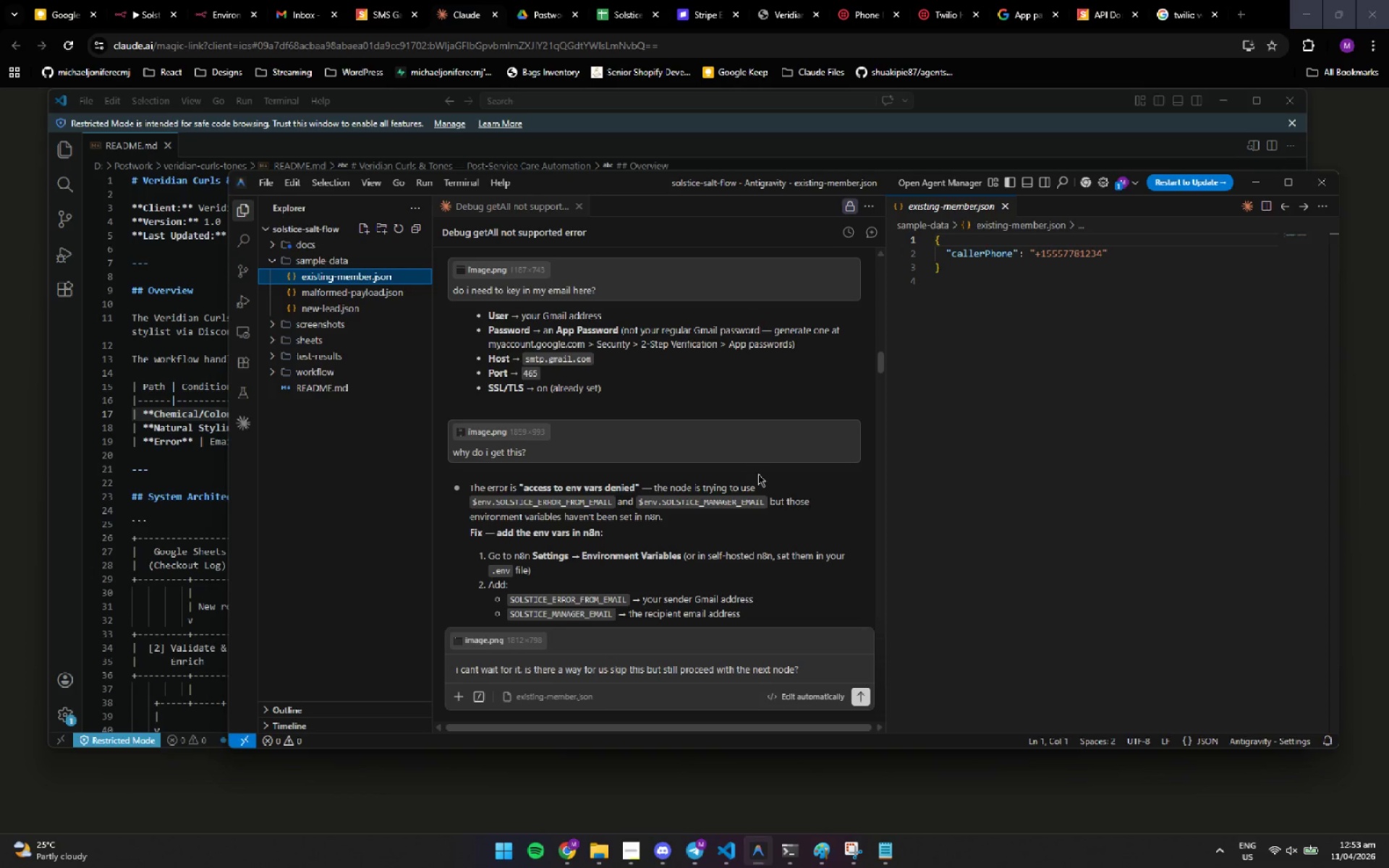 
scroll: coordinate [763, 471], scroll_direction: down, amount: 5.0
 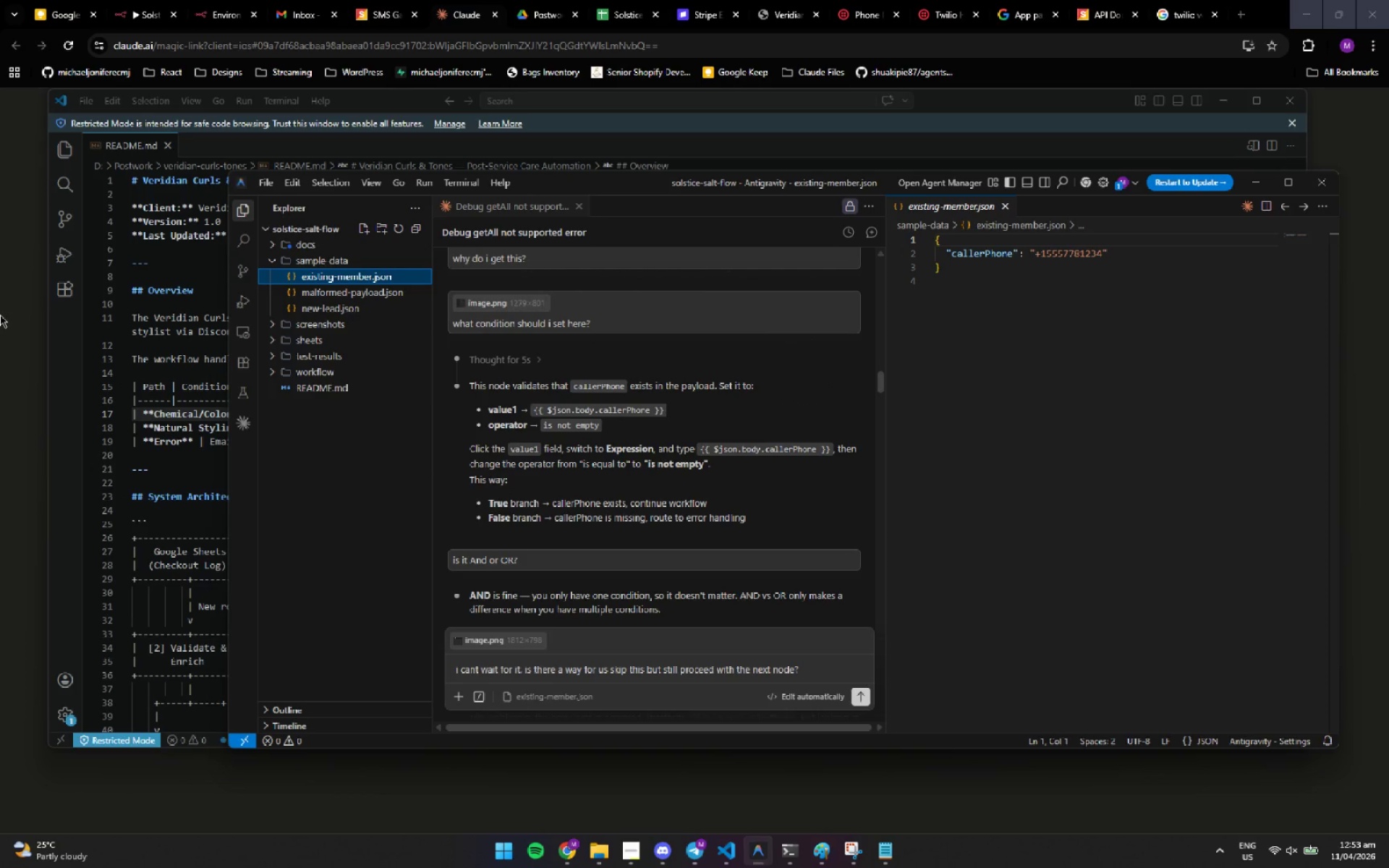 
scroll: coordinate [754, 375], scroll_direction: up, amount: 7.0
 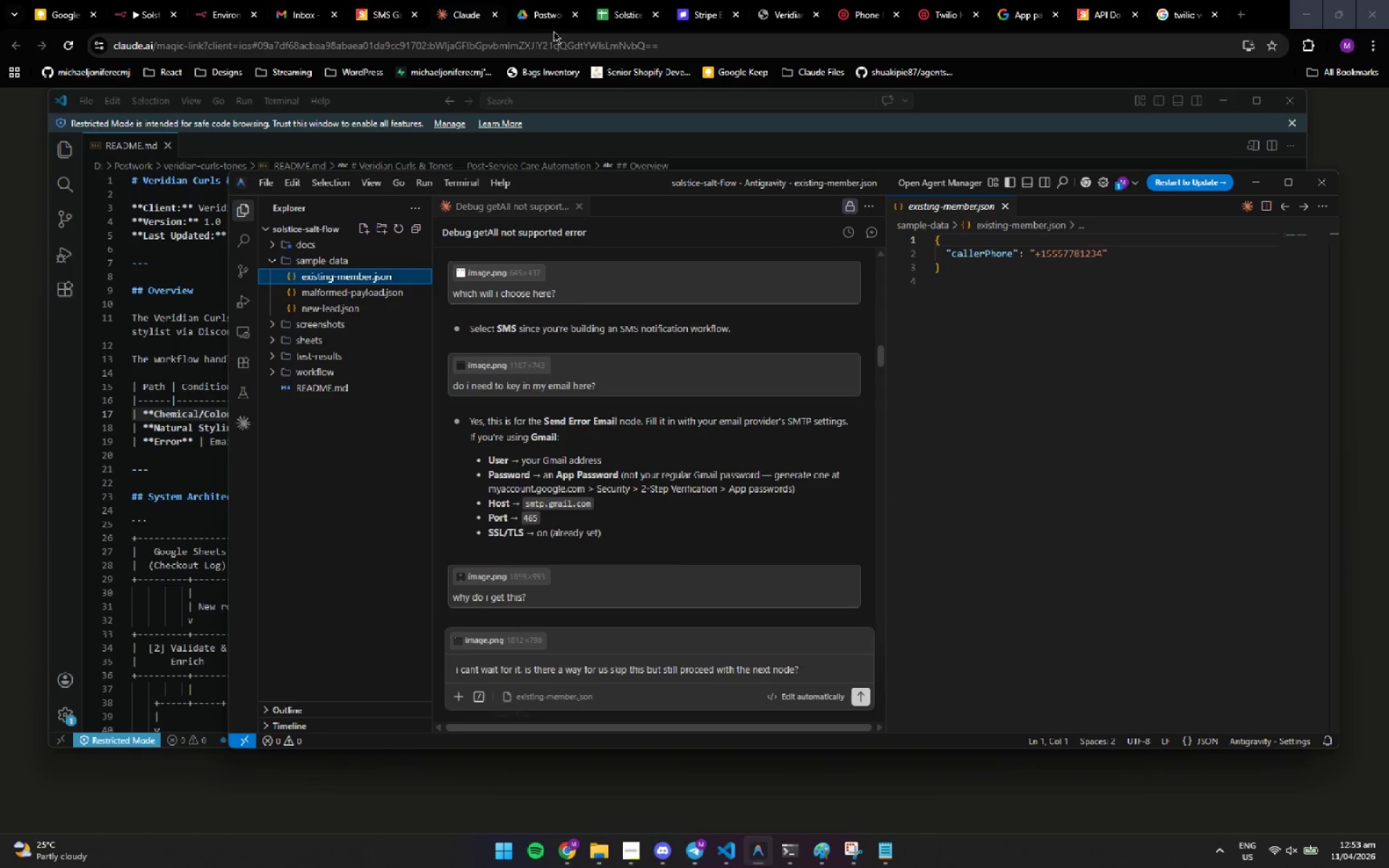 
left_click([551, 25])
 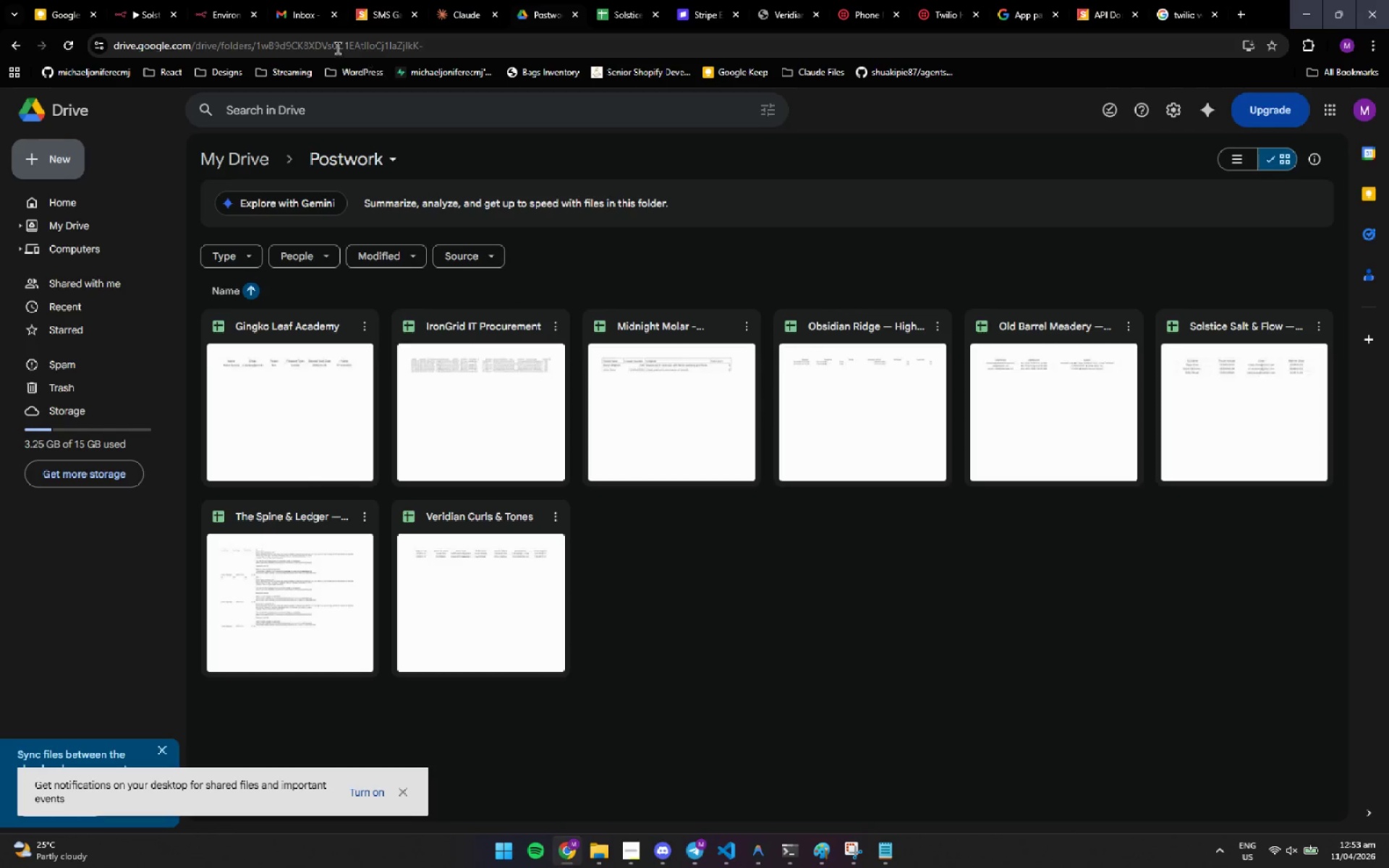 
left_click([310, 21])
 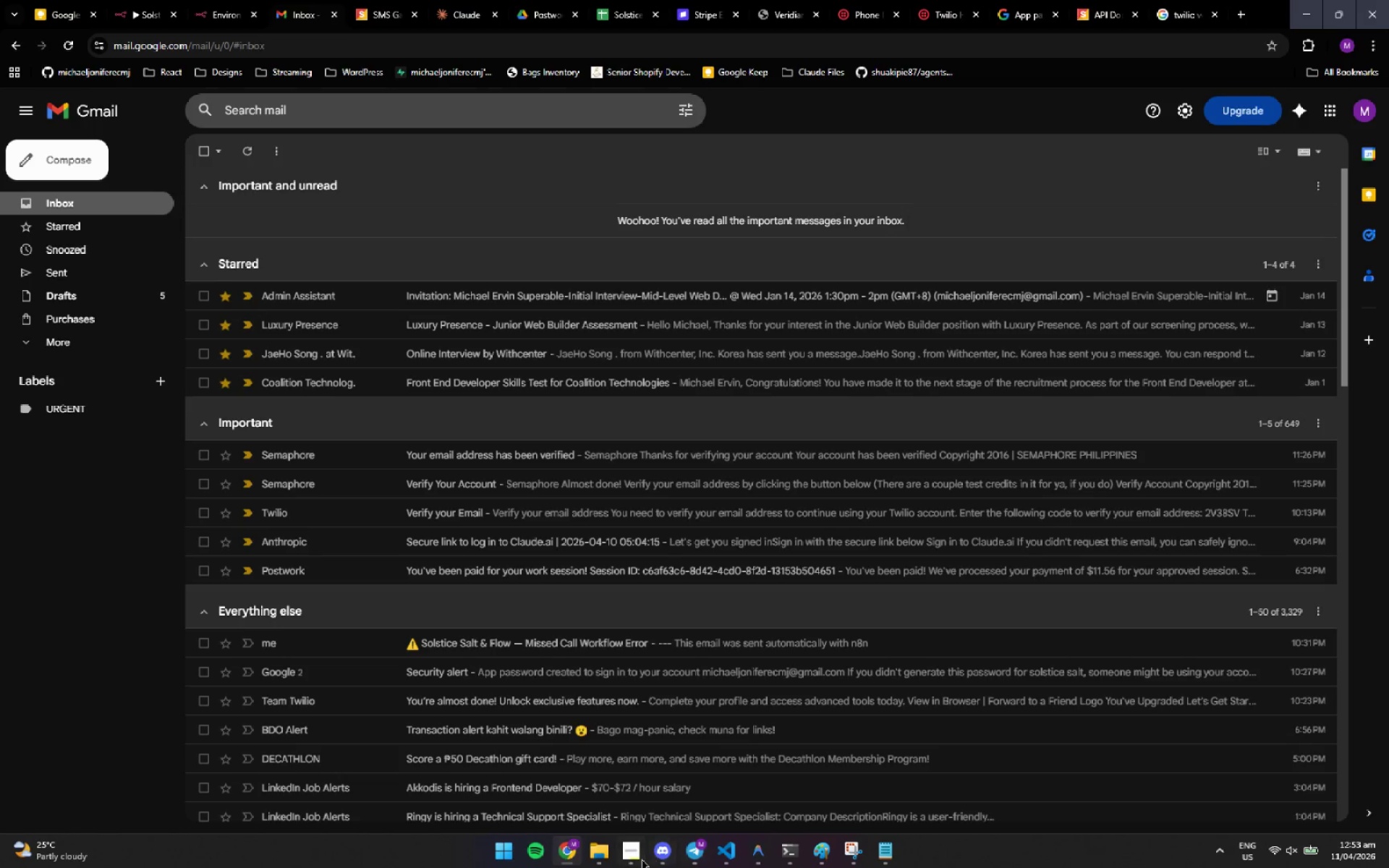 
left_click([634, 859])